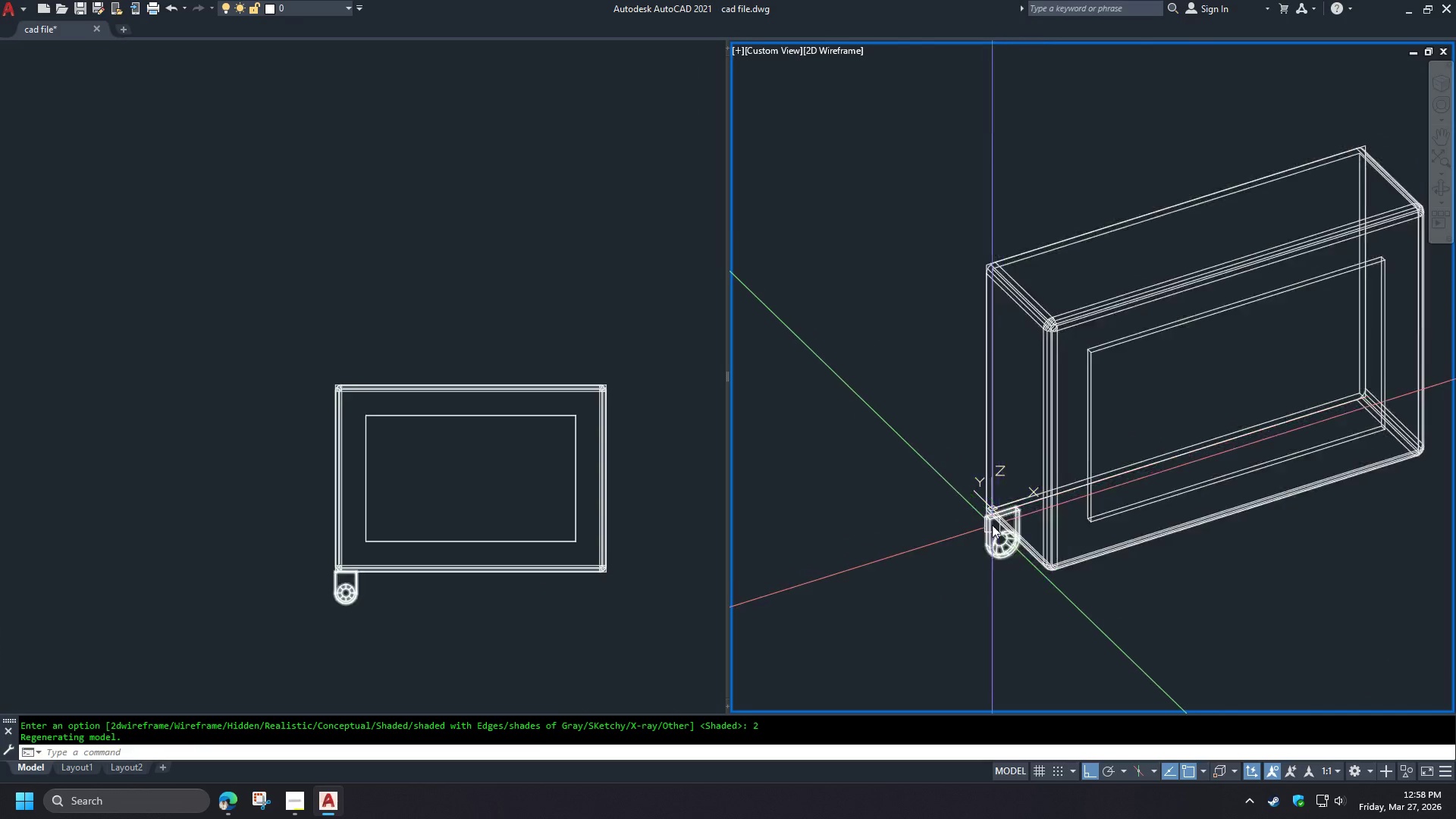 
hold_key(key=ControlLeft, duration=0.61)
 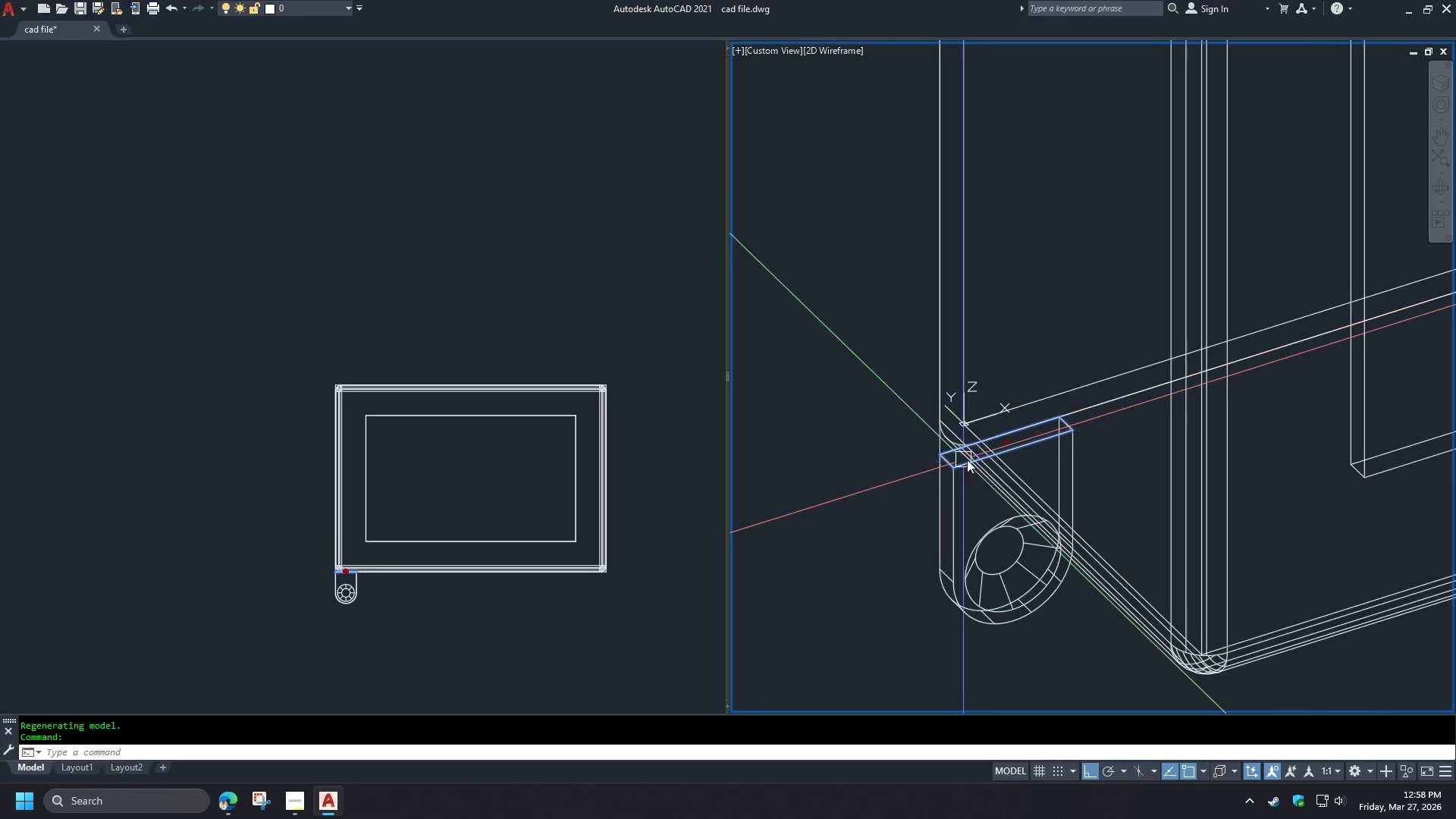 
scroll: coordinate [966, 453], scroll_direction: up, amount: 6.0
 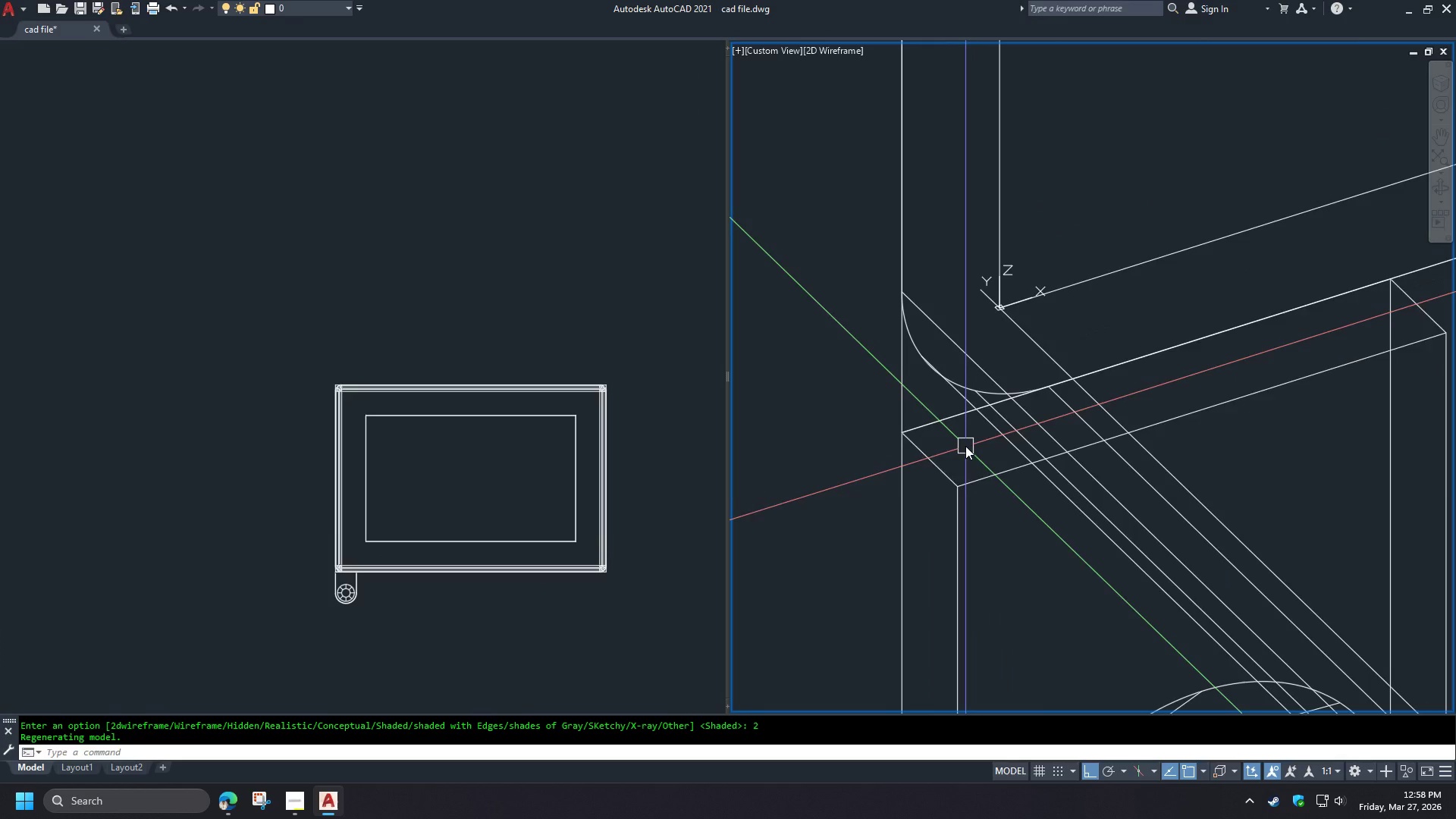 
left_click([964, 449])
 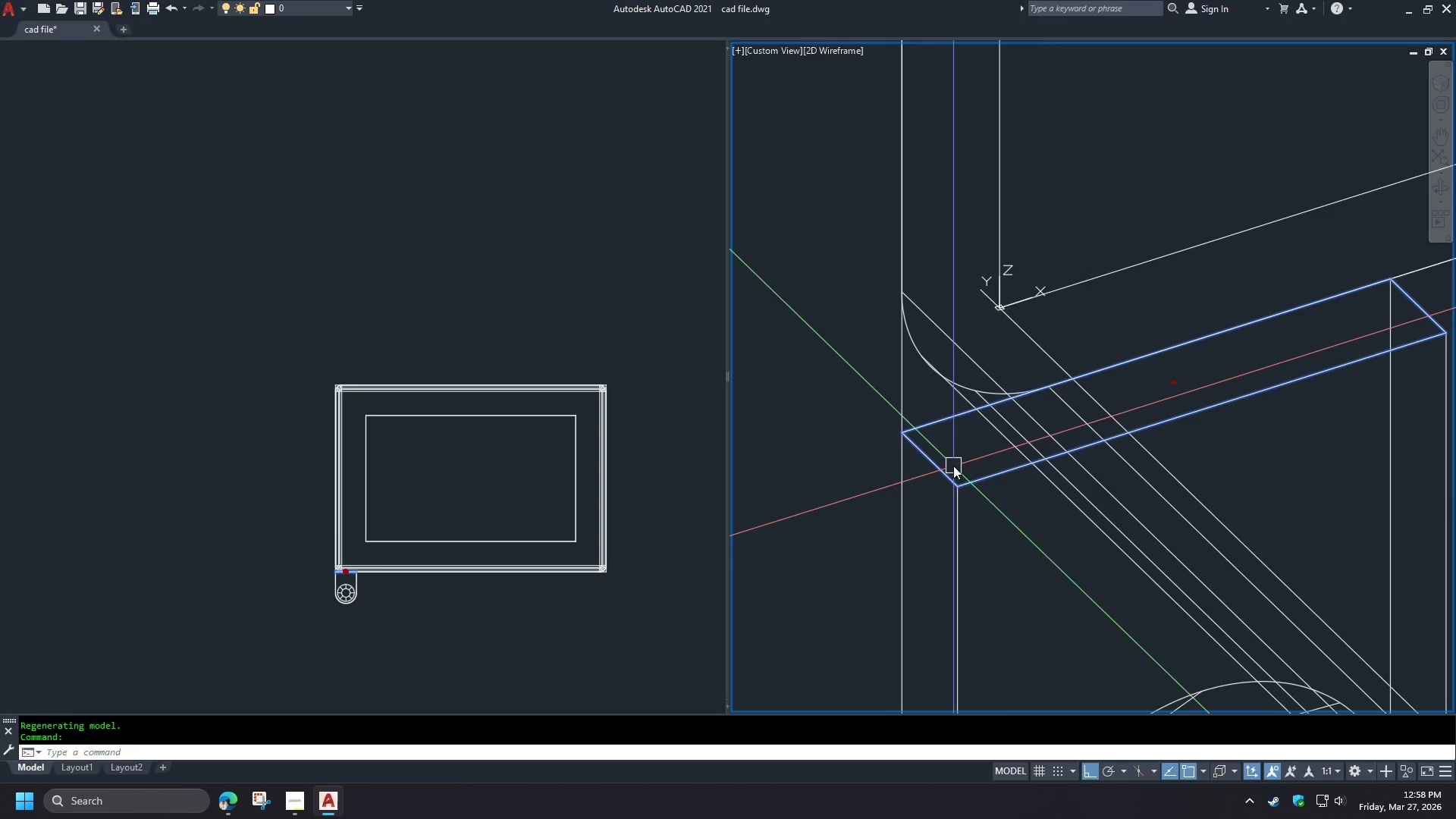 
scroll: coordinate [951, 462], scroll_direction: down, amount: 3.0
 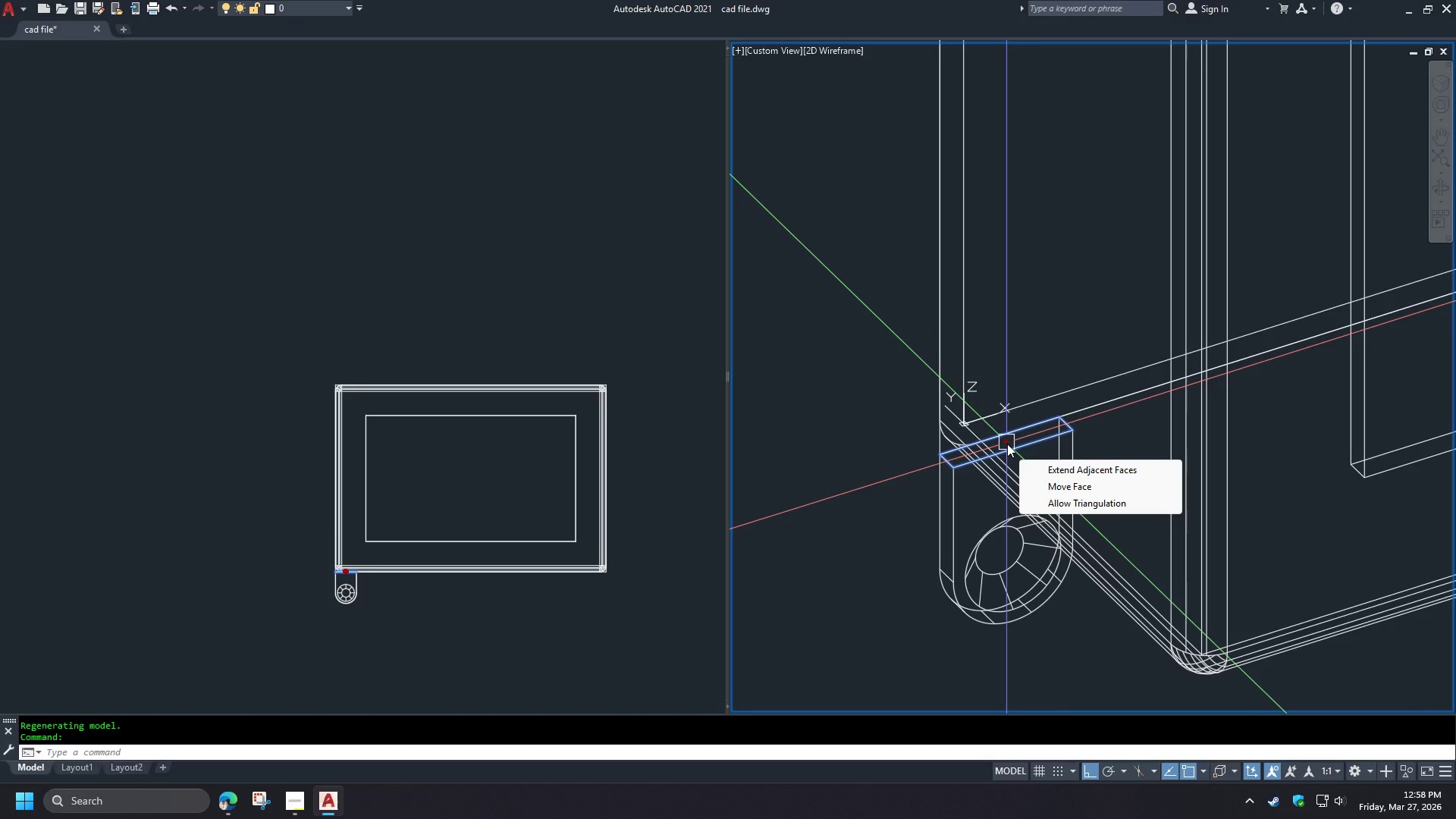 
left_click([1007, 444])
 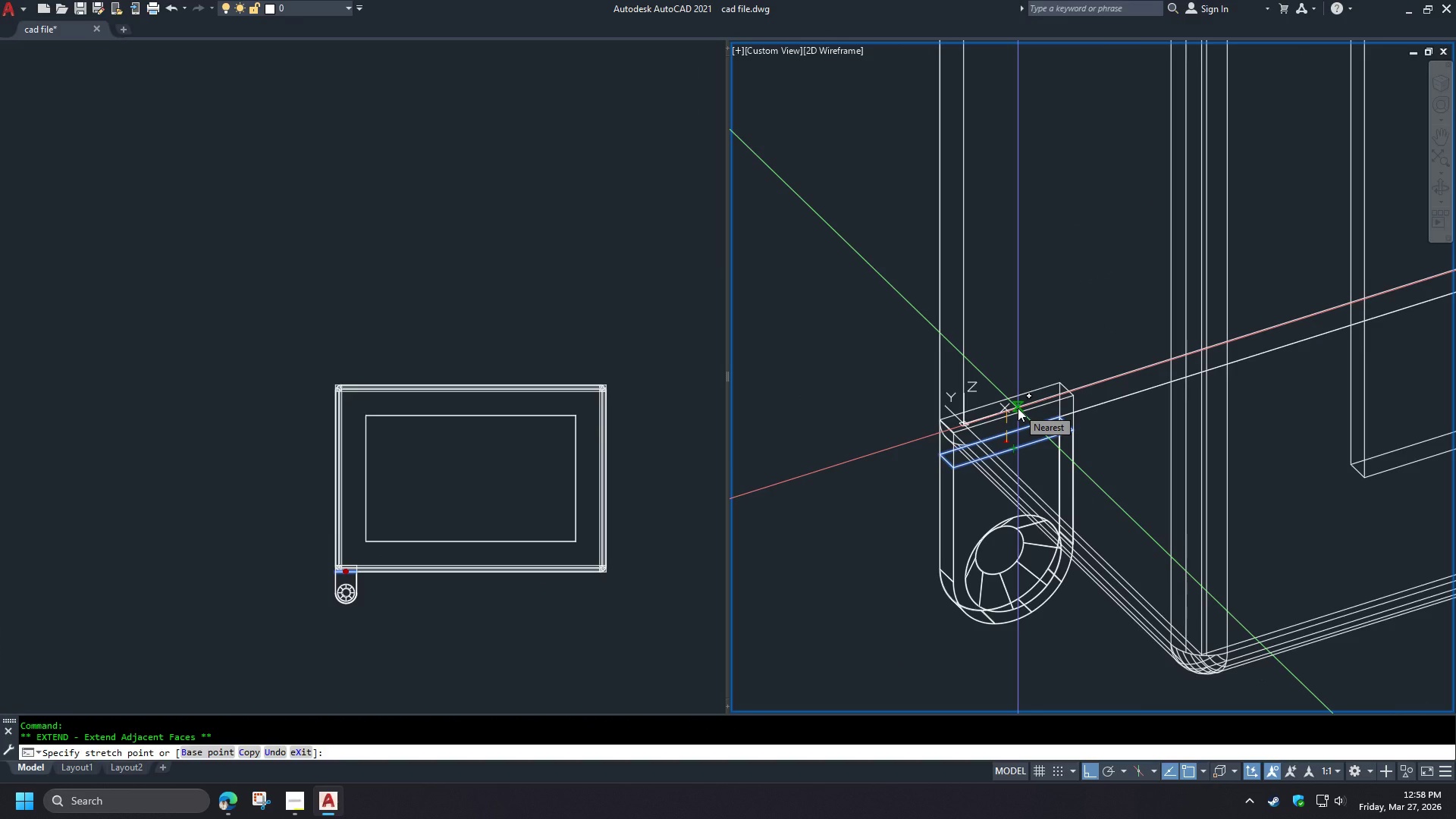 
left_click([1019, 343])
 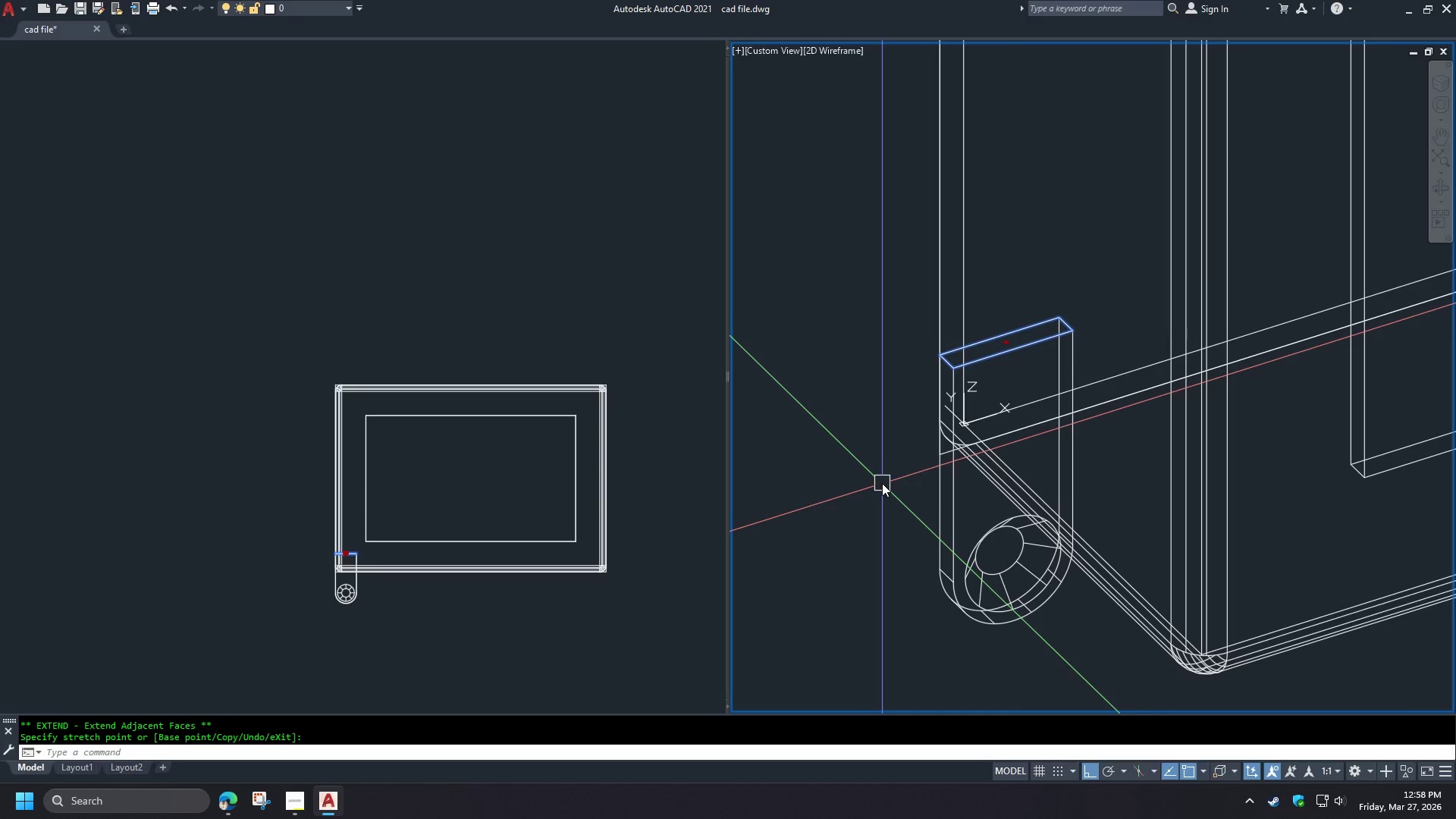 
key(Escape)
 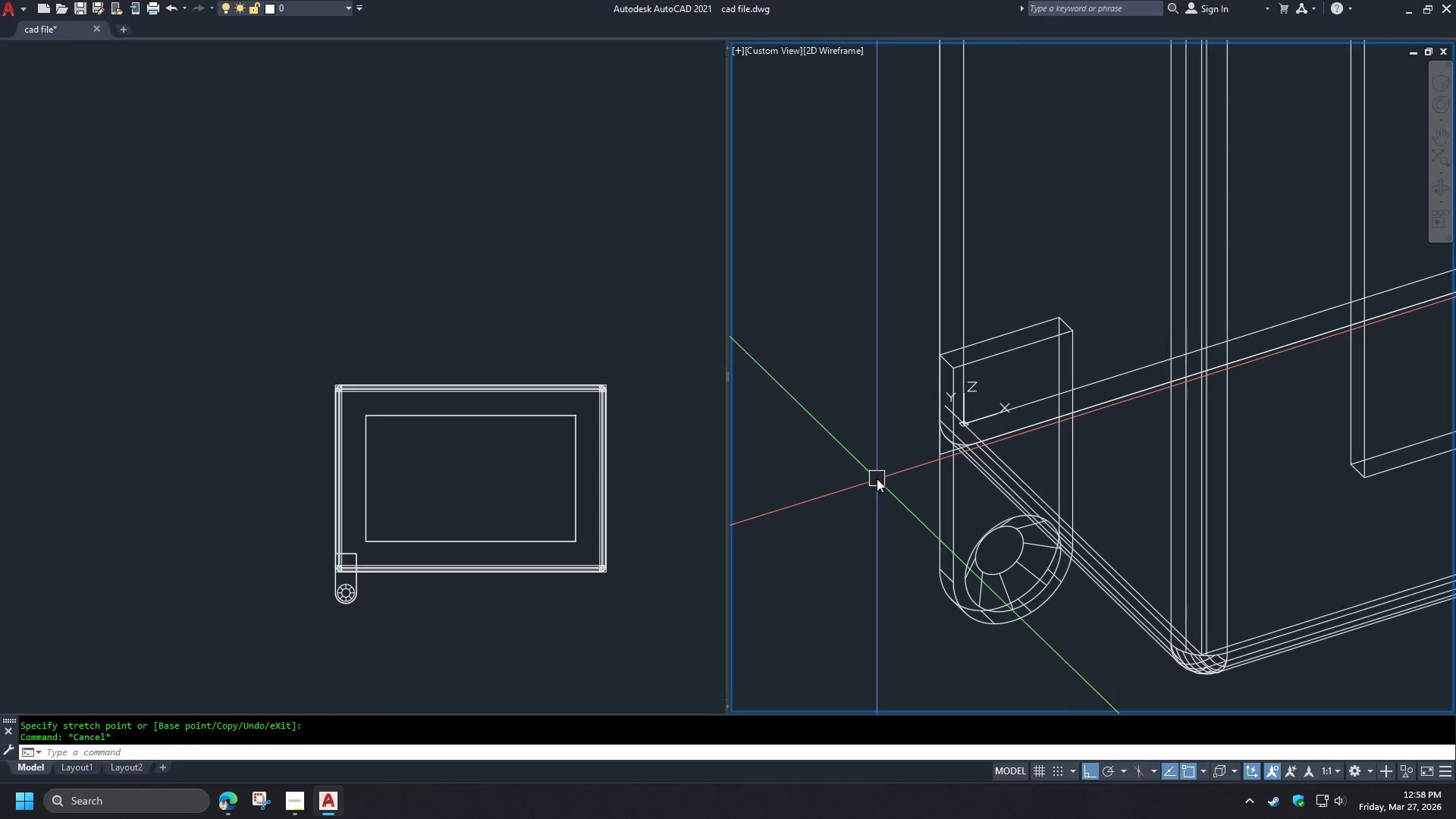 
hold_key(key=ShiftLeft, duration=1.5)
 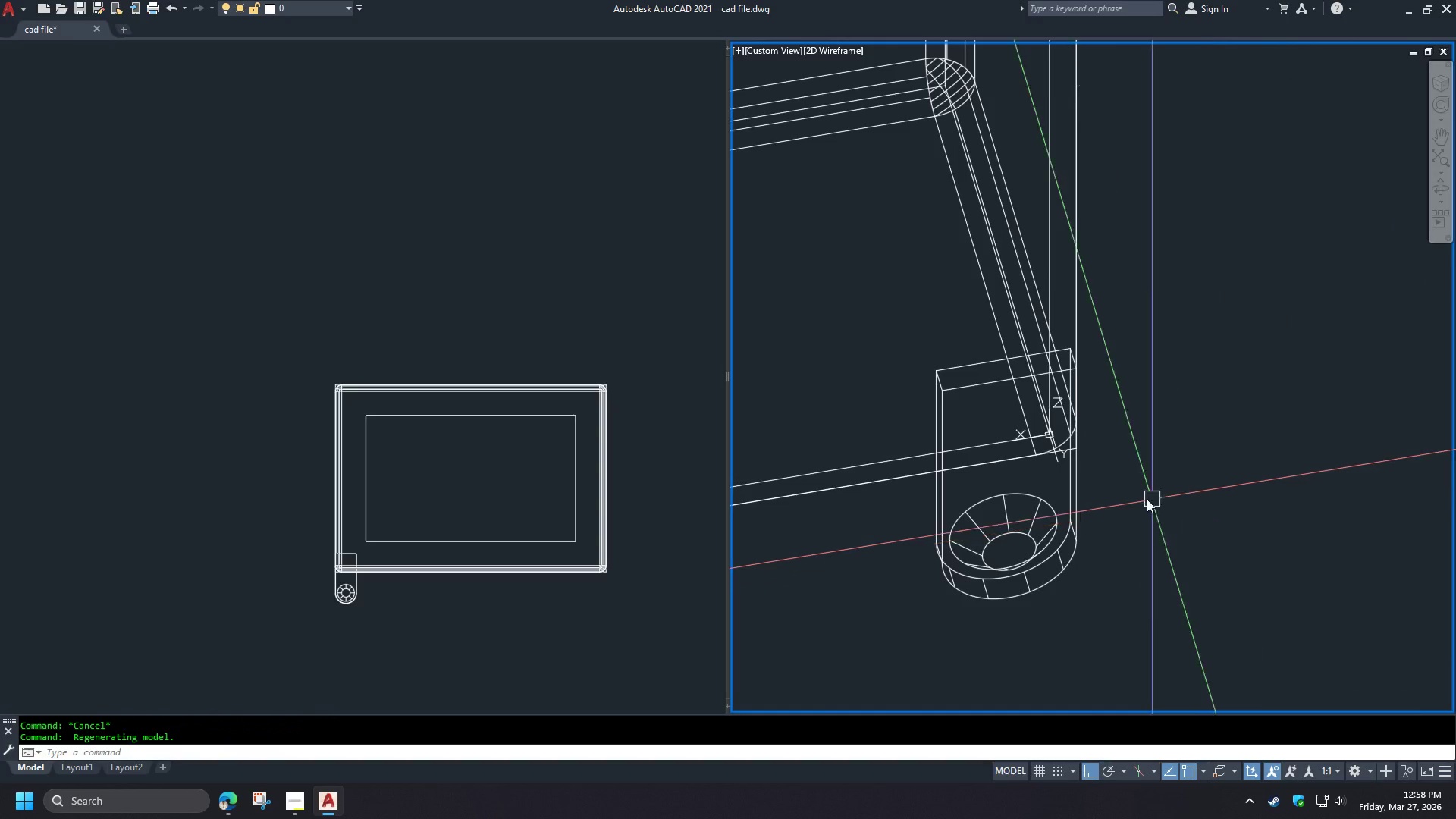 
hold_key(key=ShiftLeft, duration=1.5)
 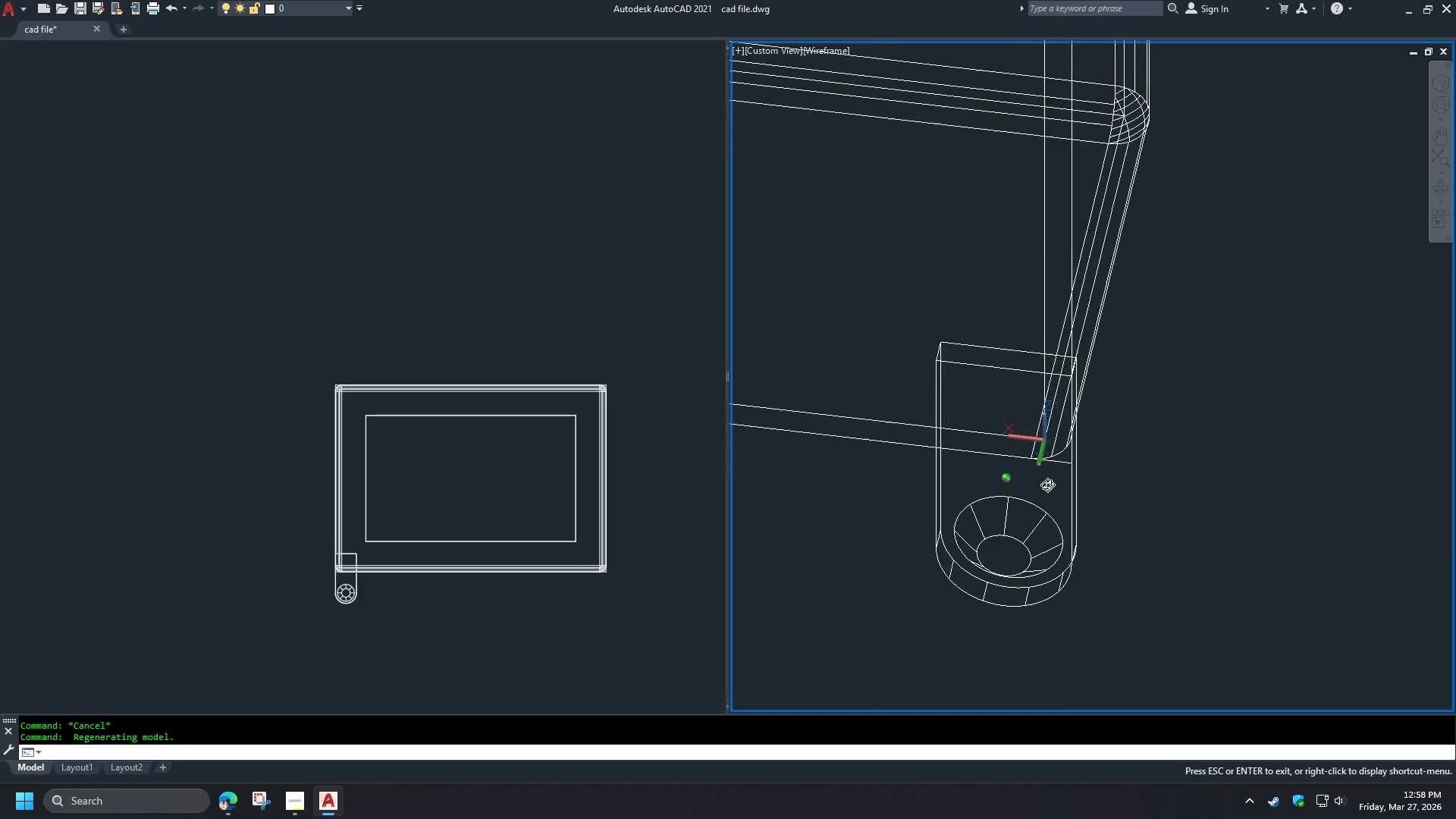 
hold_key(key=ShiftLeft, duration=1.5)
 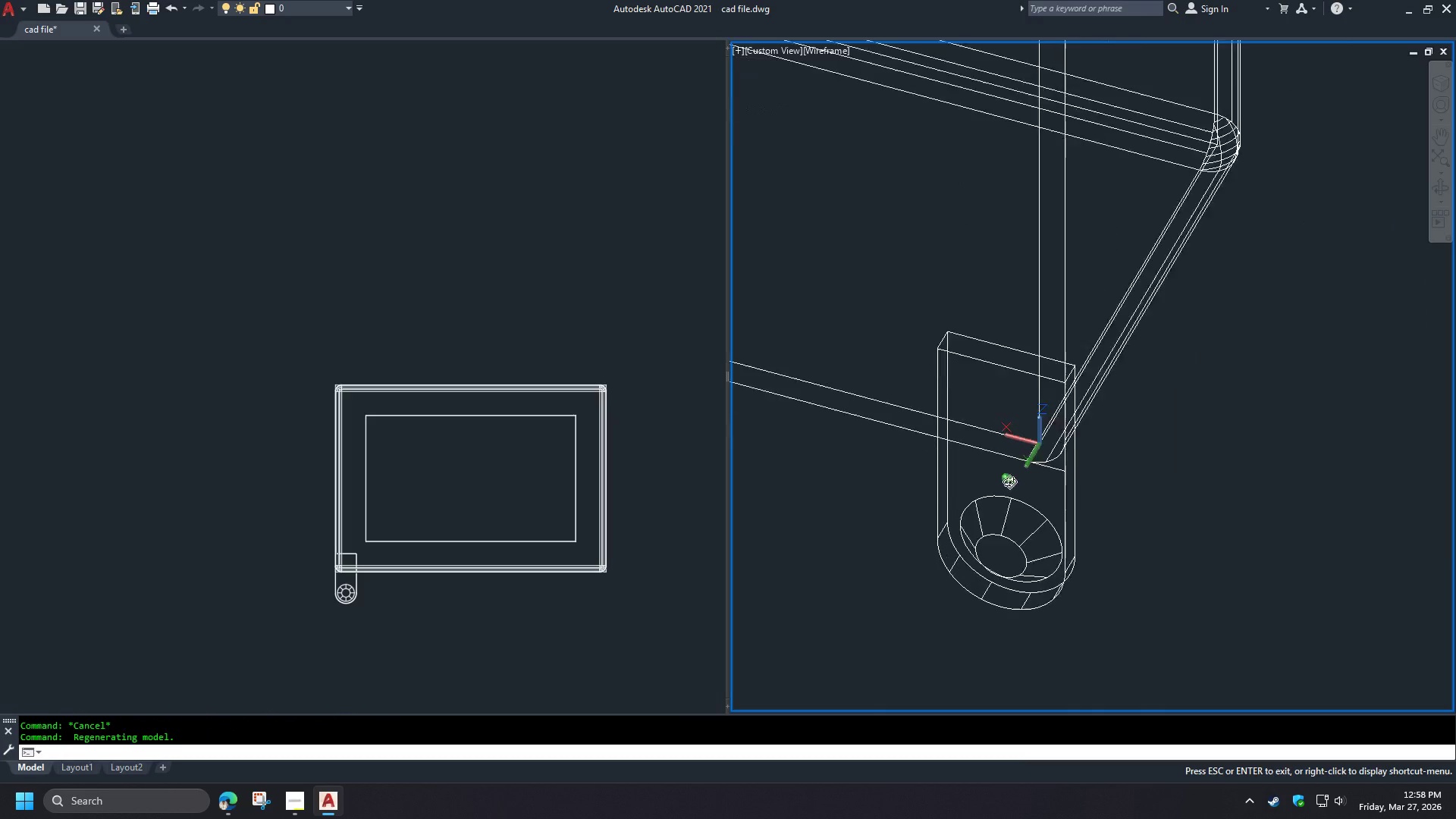 
hold_key(key=ShiftLeft, duration=1.51)
 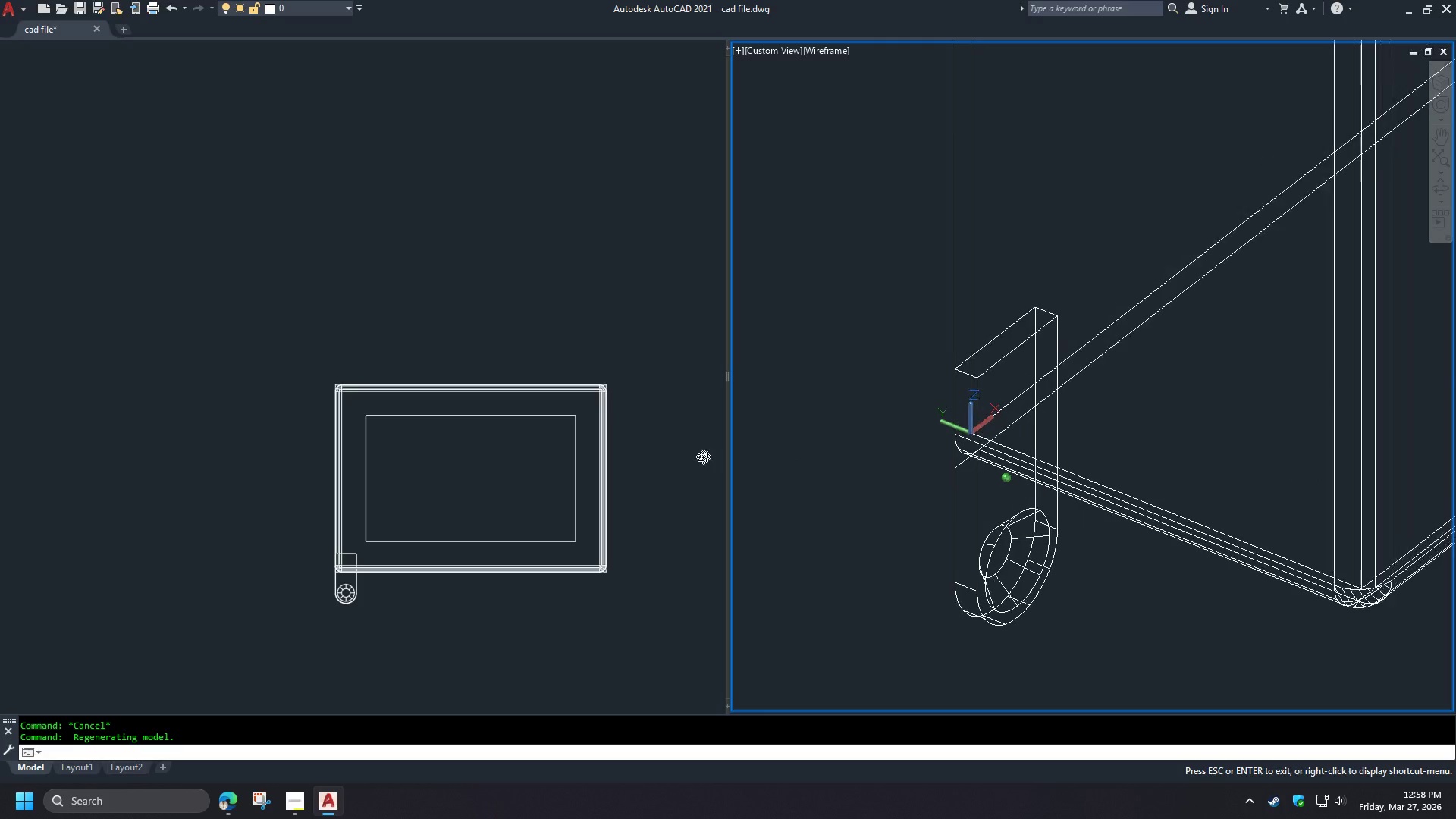 
hold_key(key=ShiftLeft, duration=1.28)
 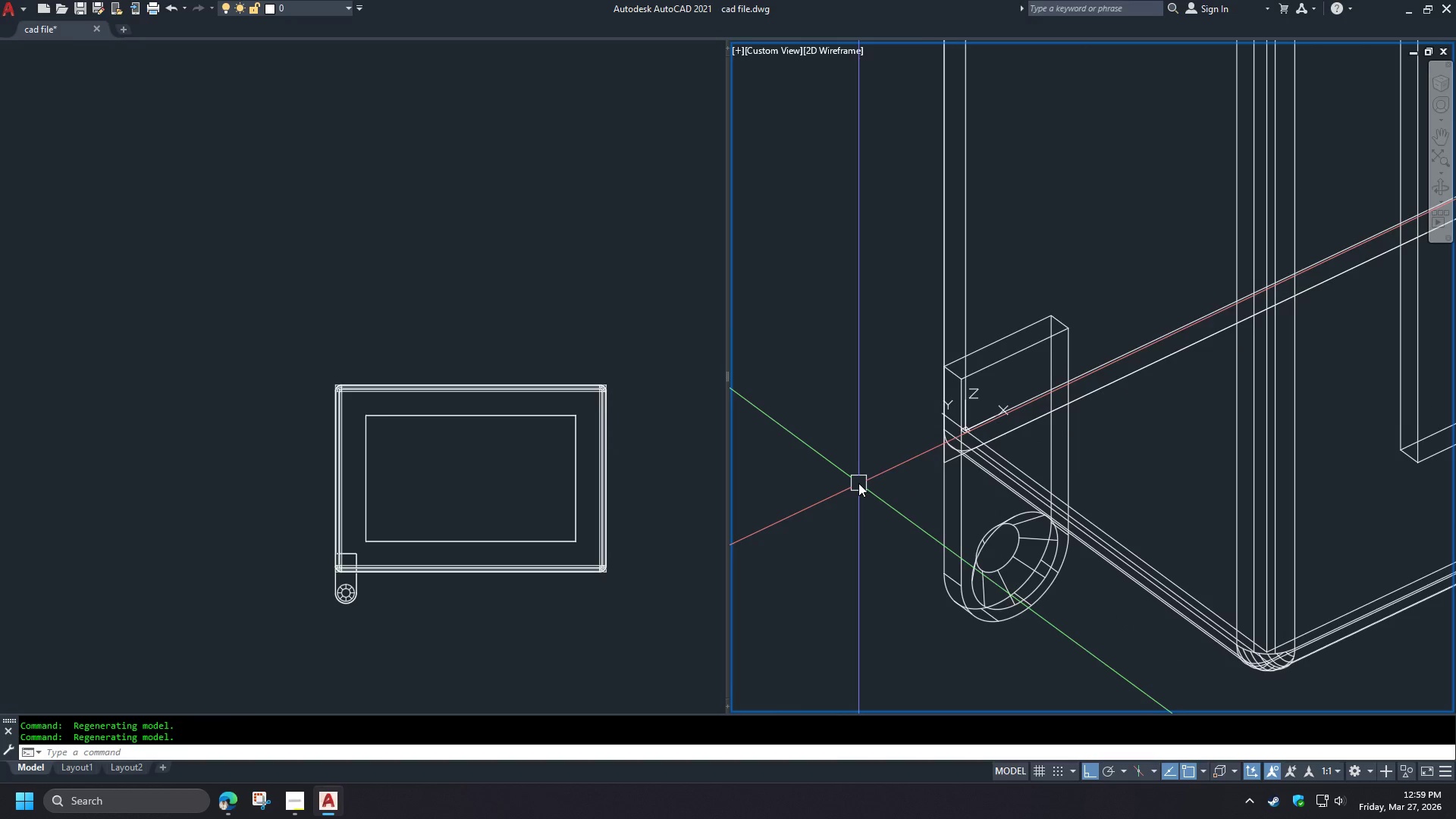 
type(uni )
 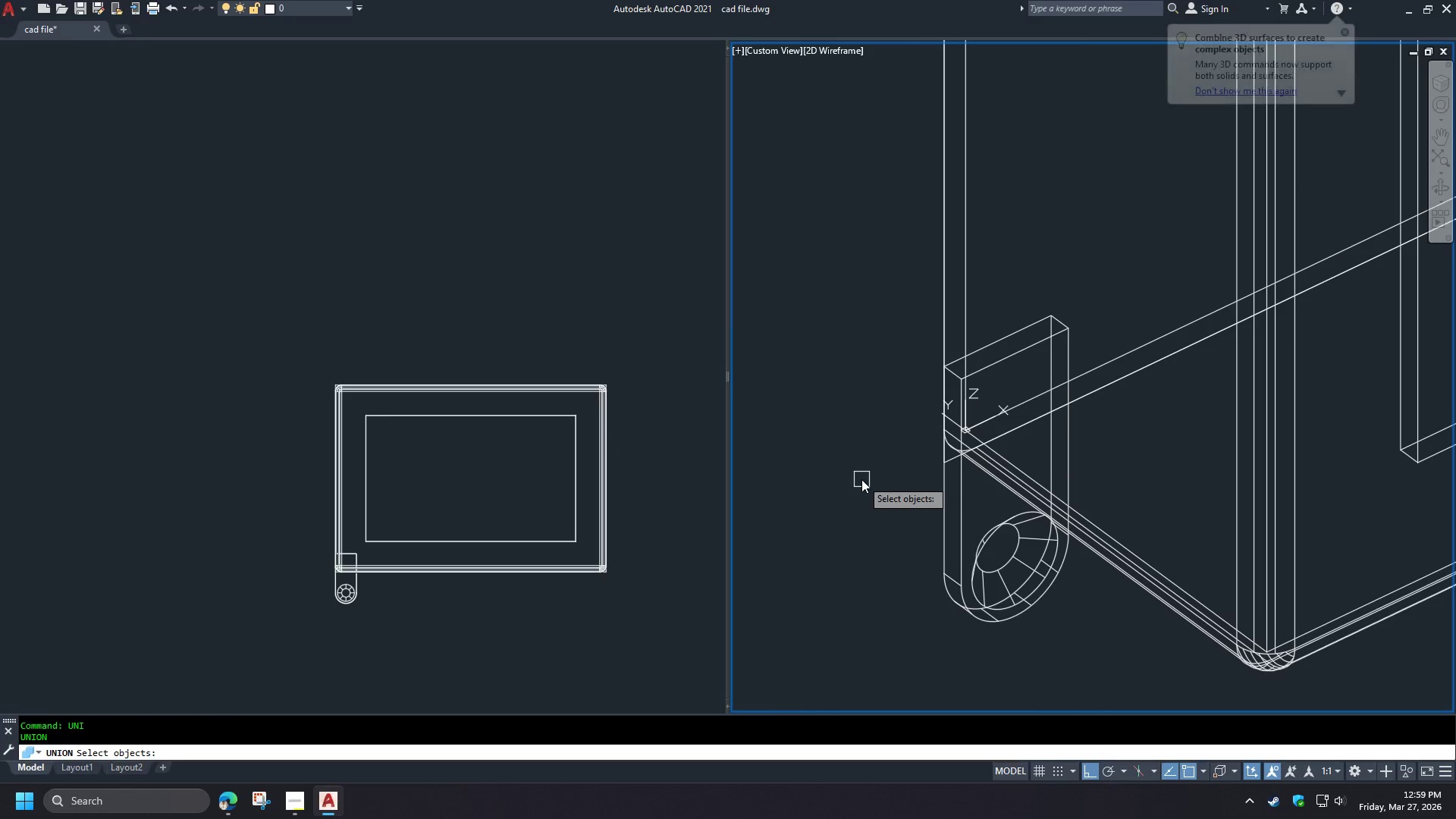 
scroll: coordinate [863, 479], scroll_direction: down, amount: 1.0
 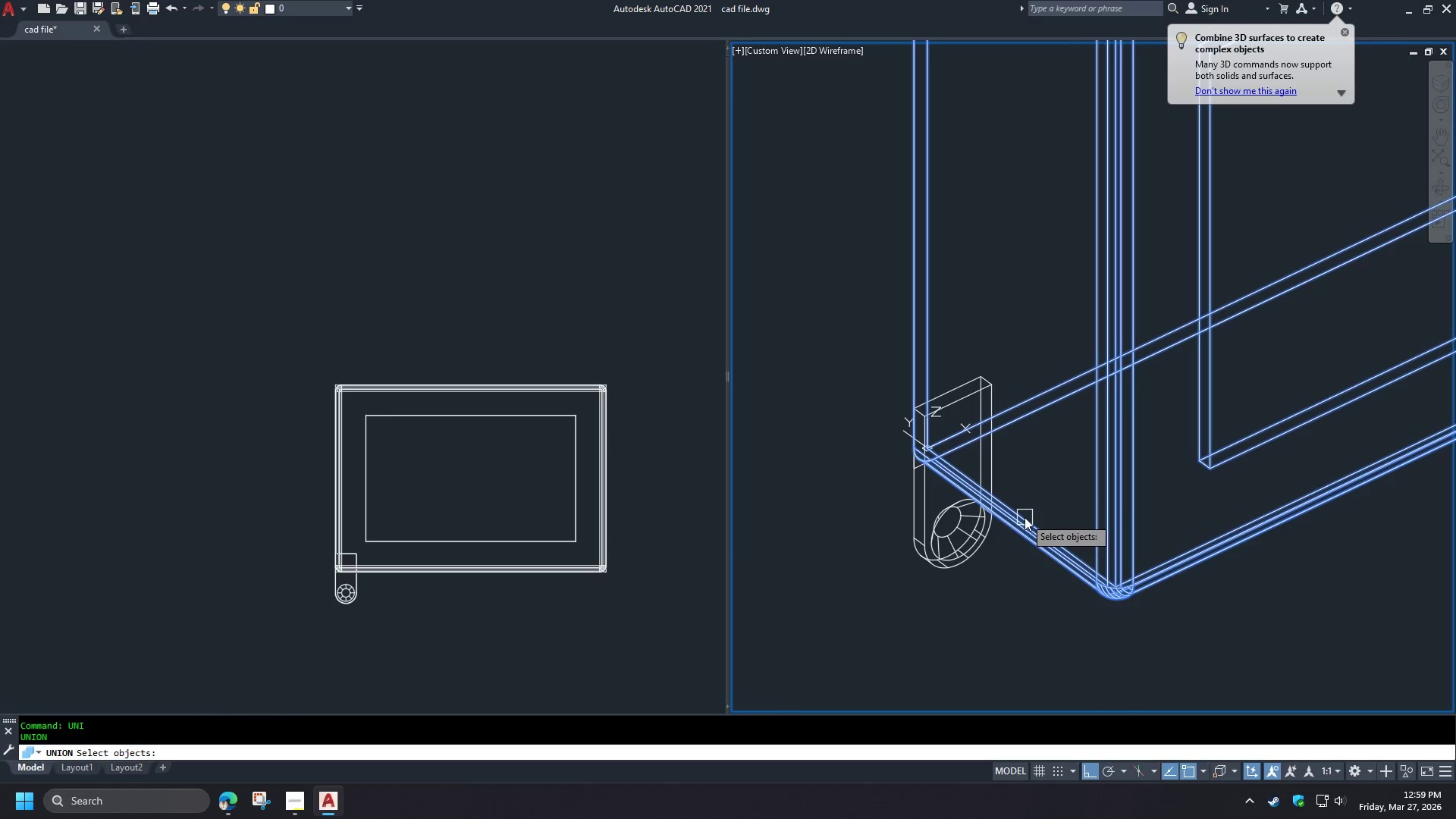 
double_click([941, 539])
 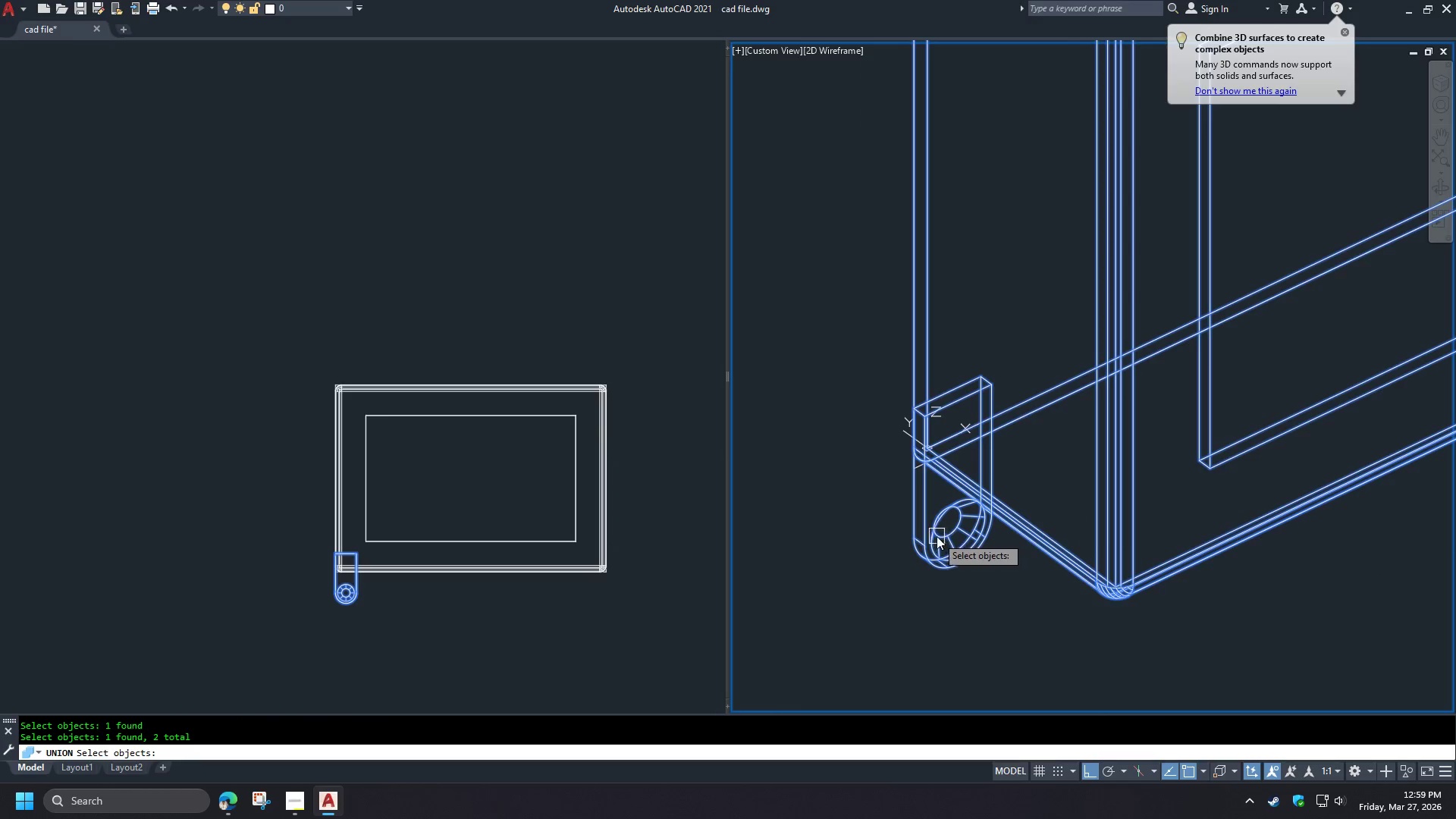 
key(Space)
 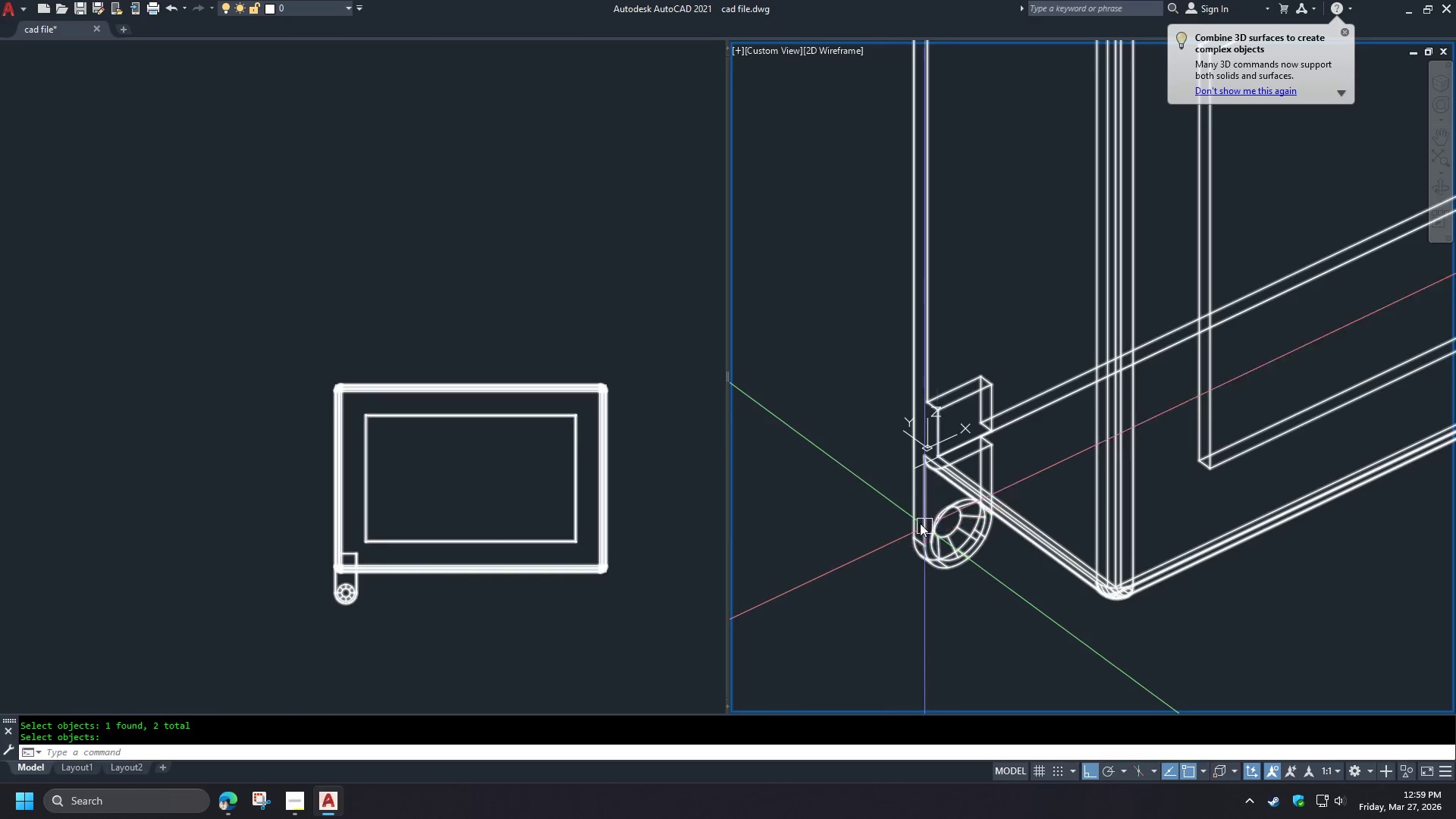 
hold_key(key=ShiftLeft, duration=1.08)
 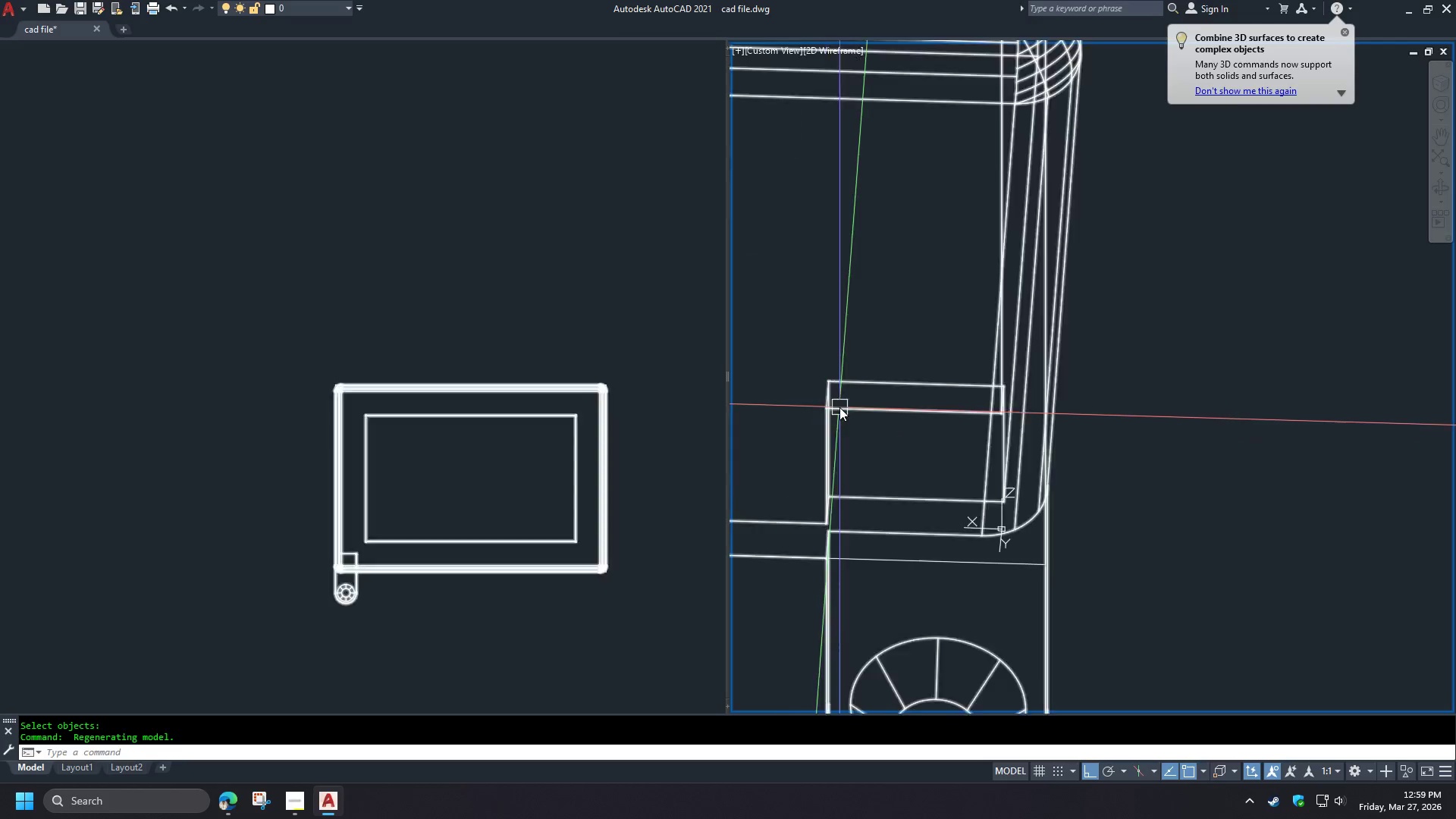 
hold_key(key=ShiftLeft, duration=6.84)
 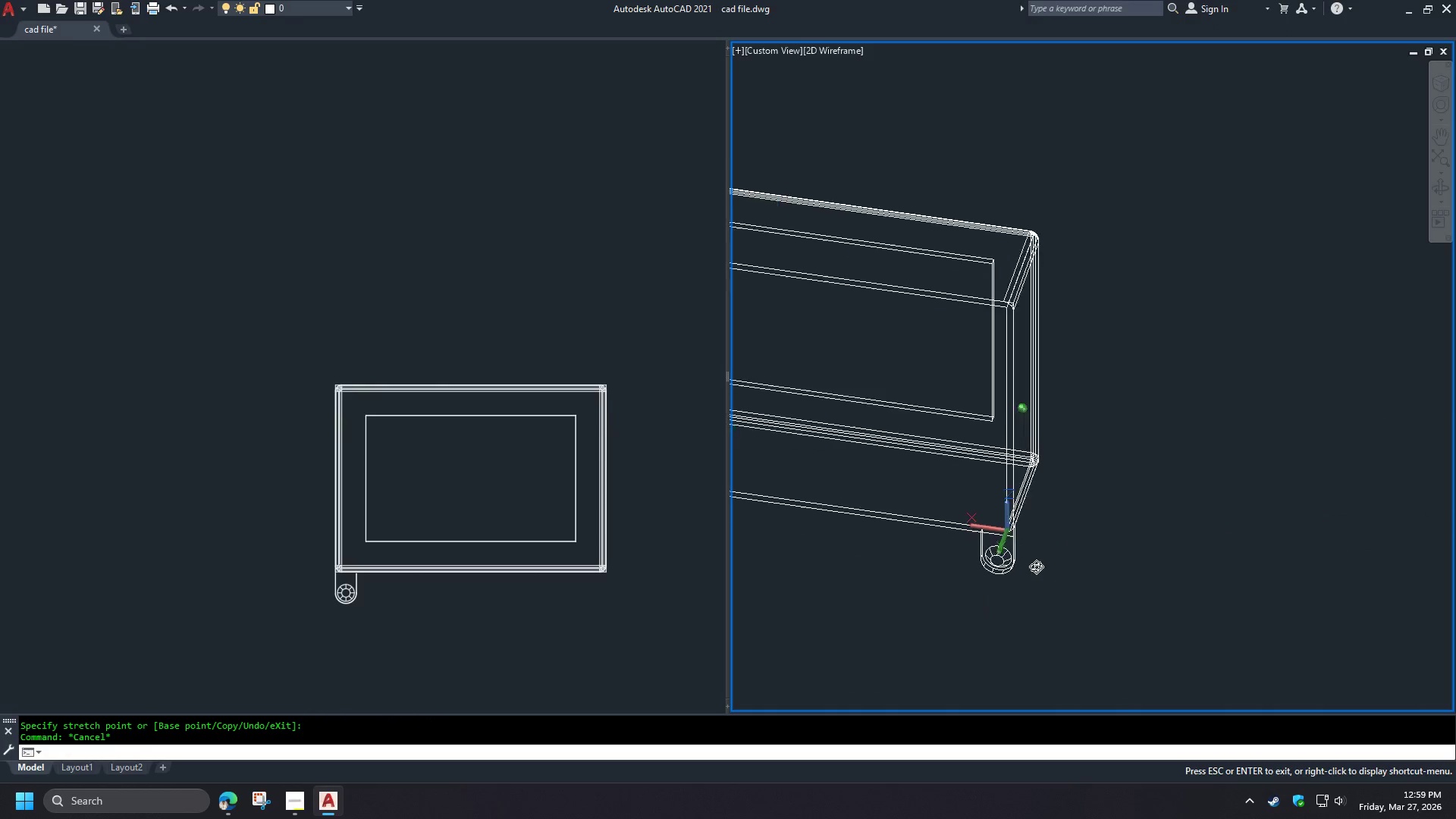 
hold_key(key=ControlLeft, duration=0.83)
 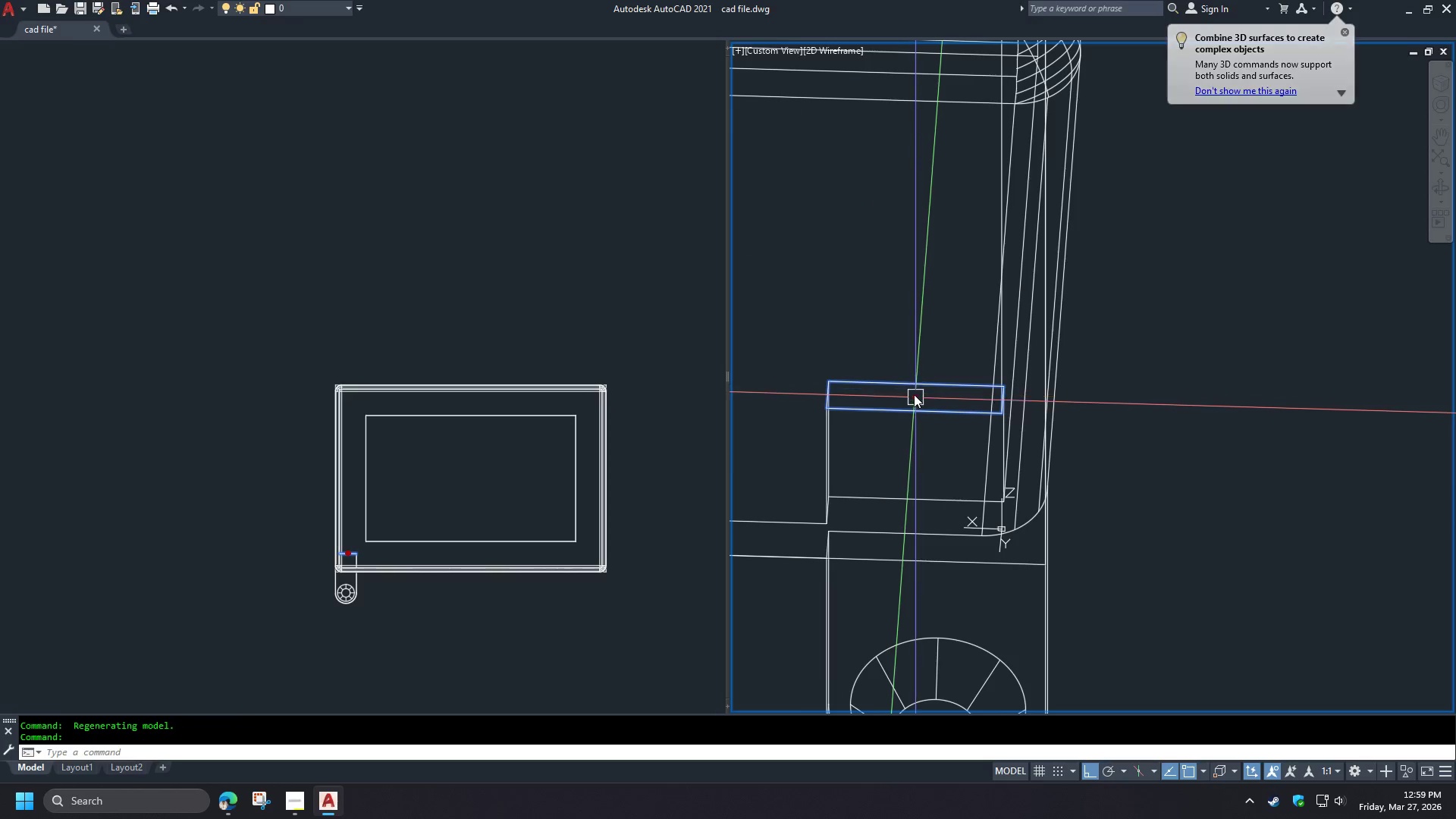 
scroll: coordinate [833, 409], scroll_direction: up, amount: 2.0
 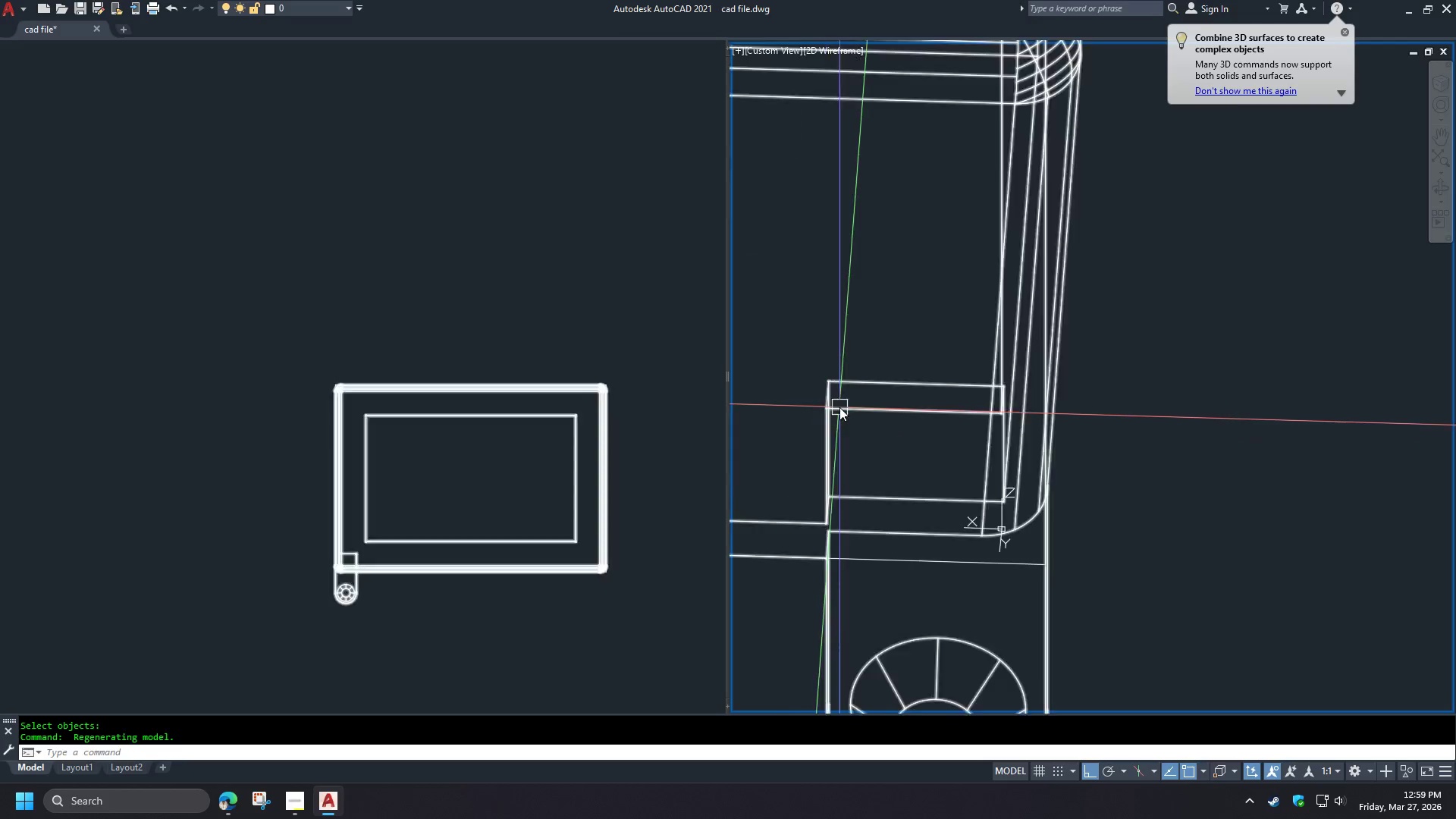 
left_click([891, 397])
 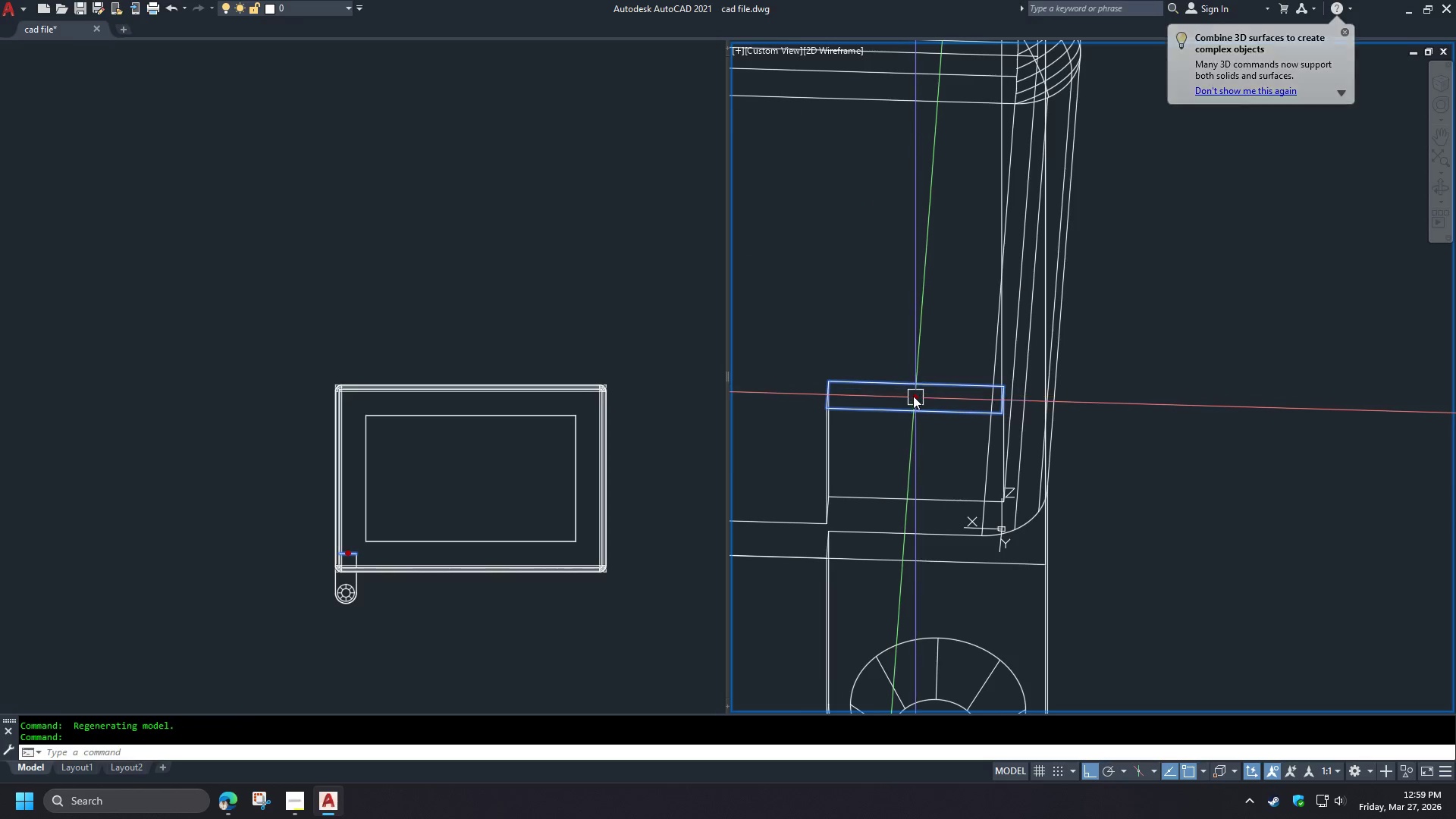 
left_click([912, 397])
 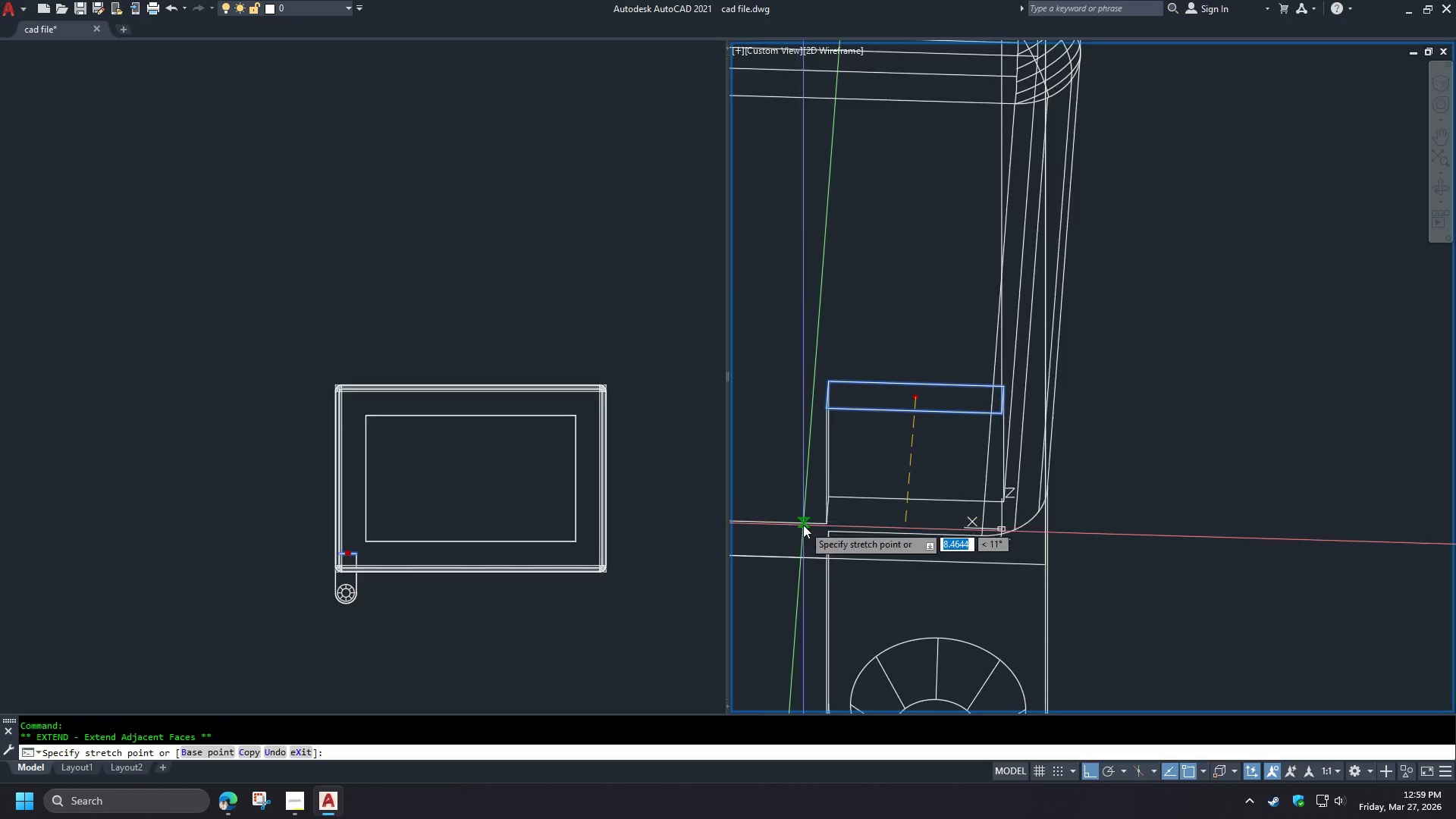 
left_click([803, 525])
 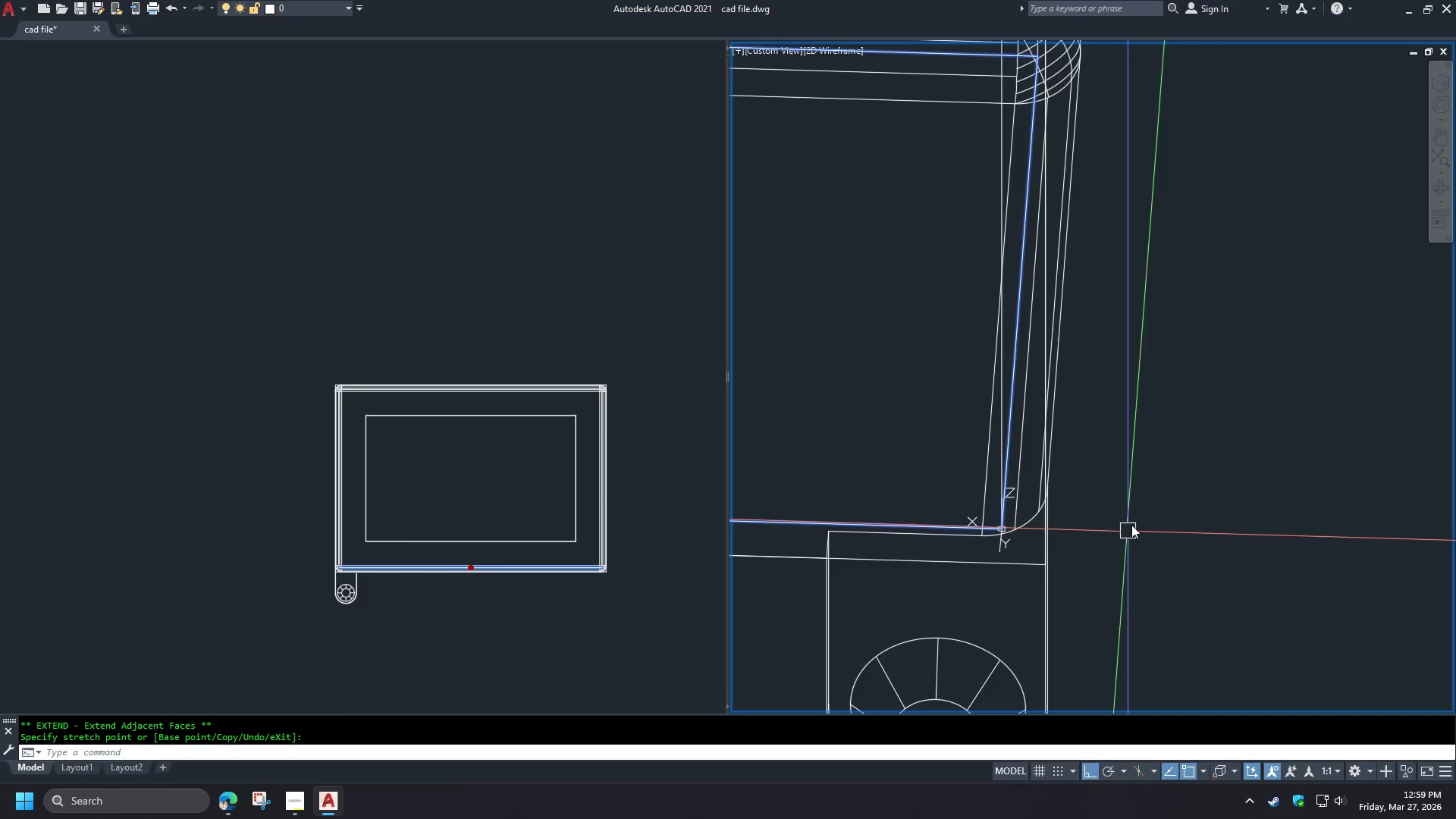 
key(Escape)
 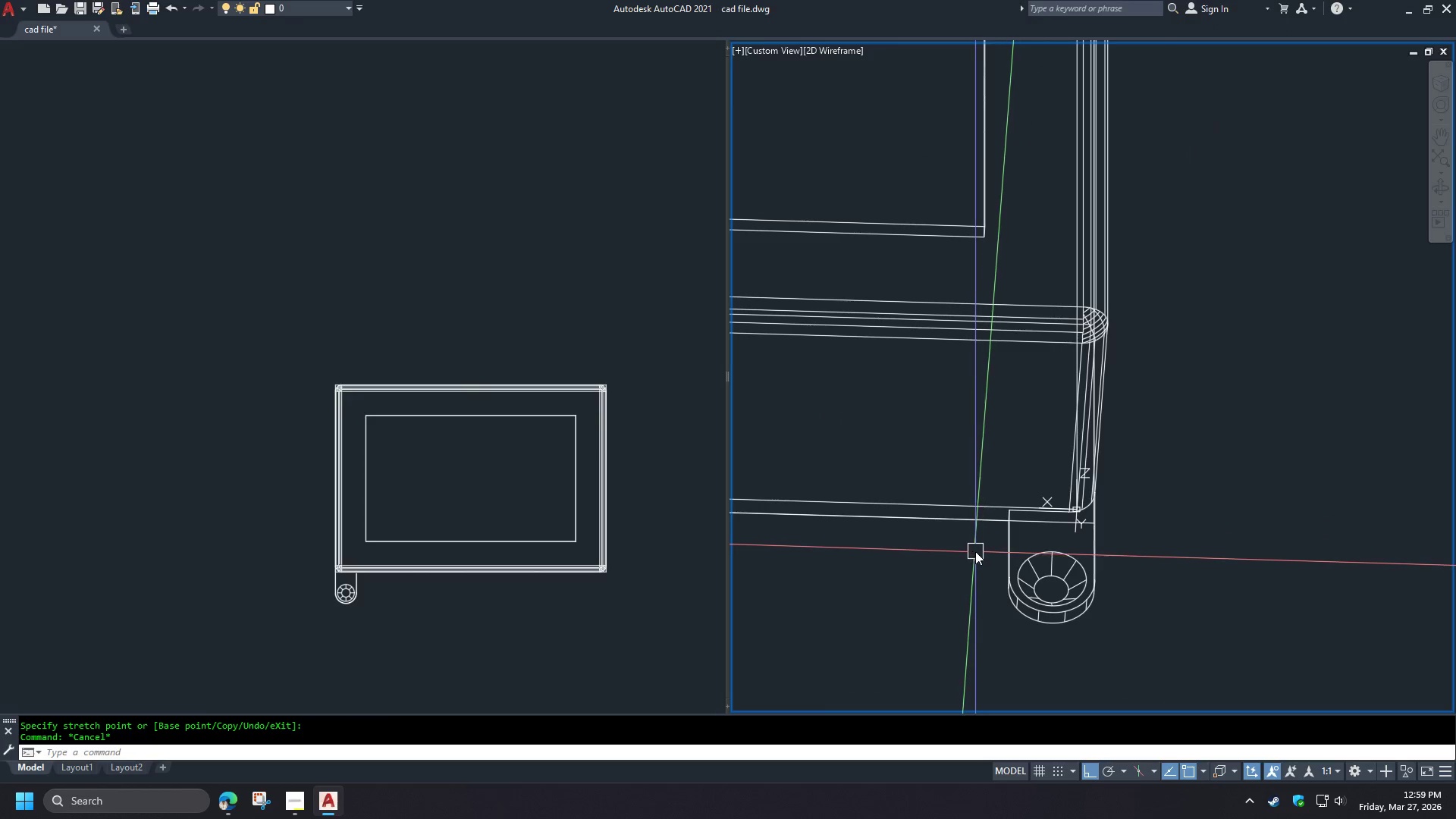 
scroll: coordinate [1125, 497], scroll_direction: down, amount: 2.0
 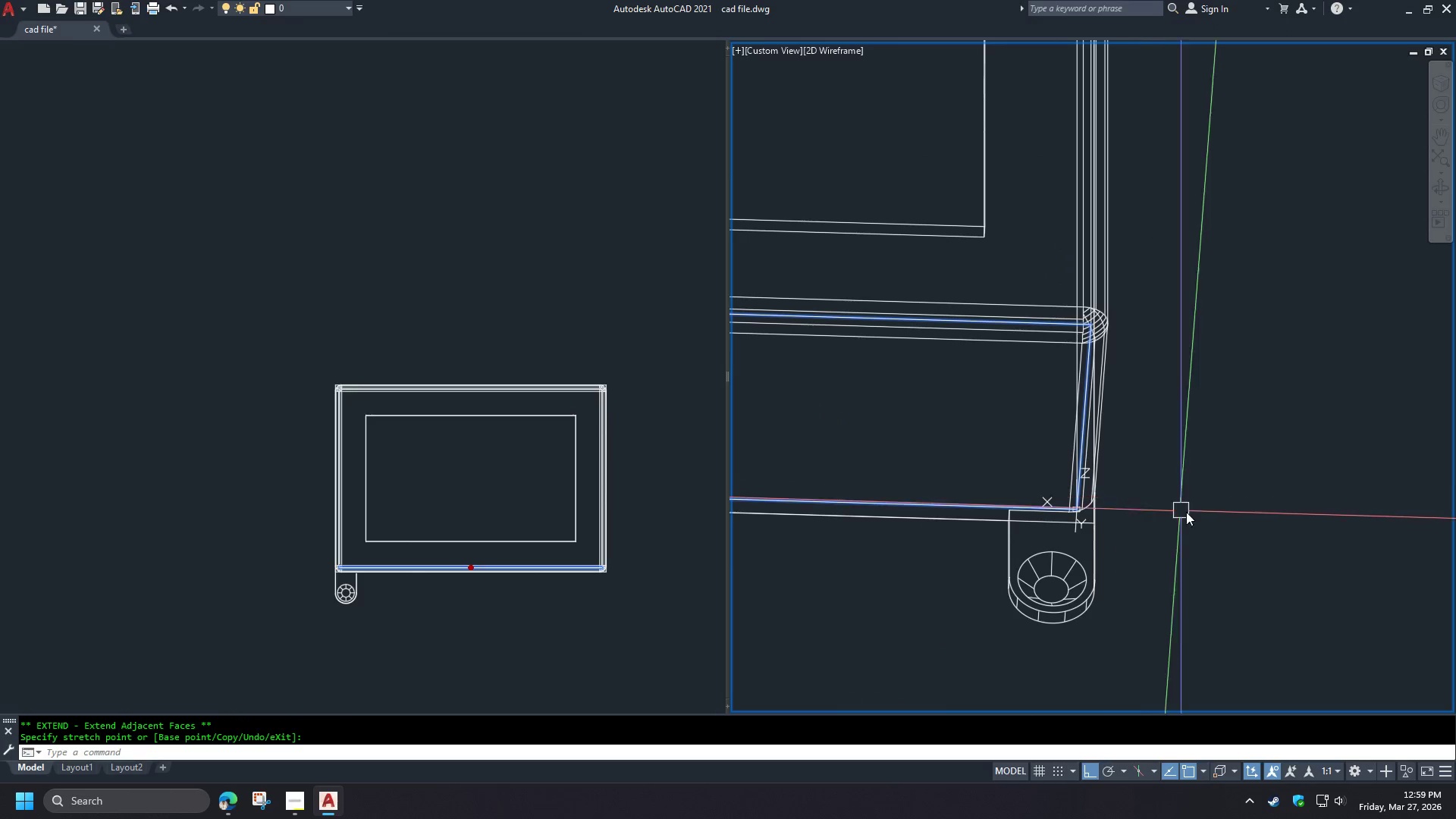 
hold_key(key=ShiftLeft, duration=1.5)
 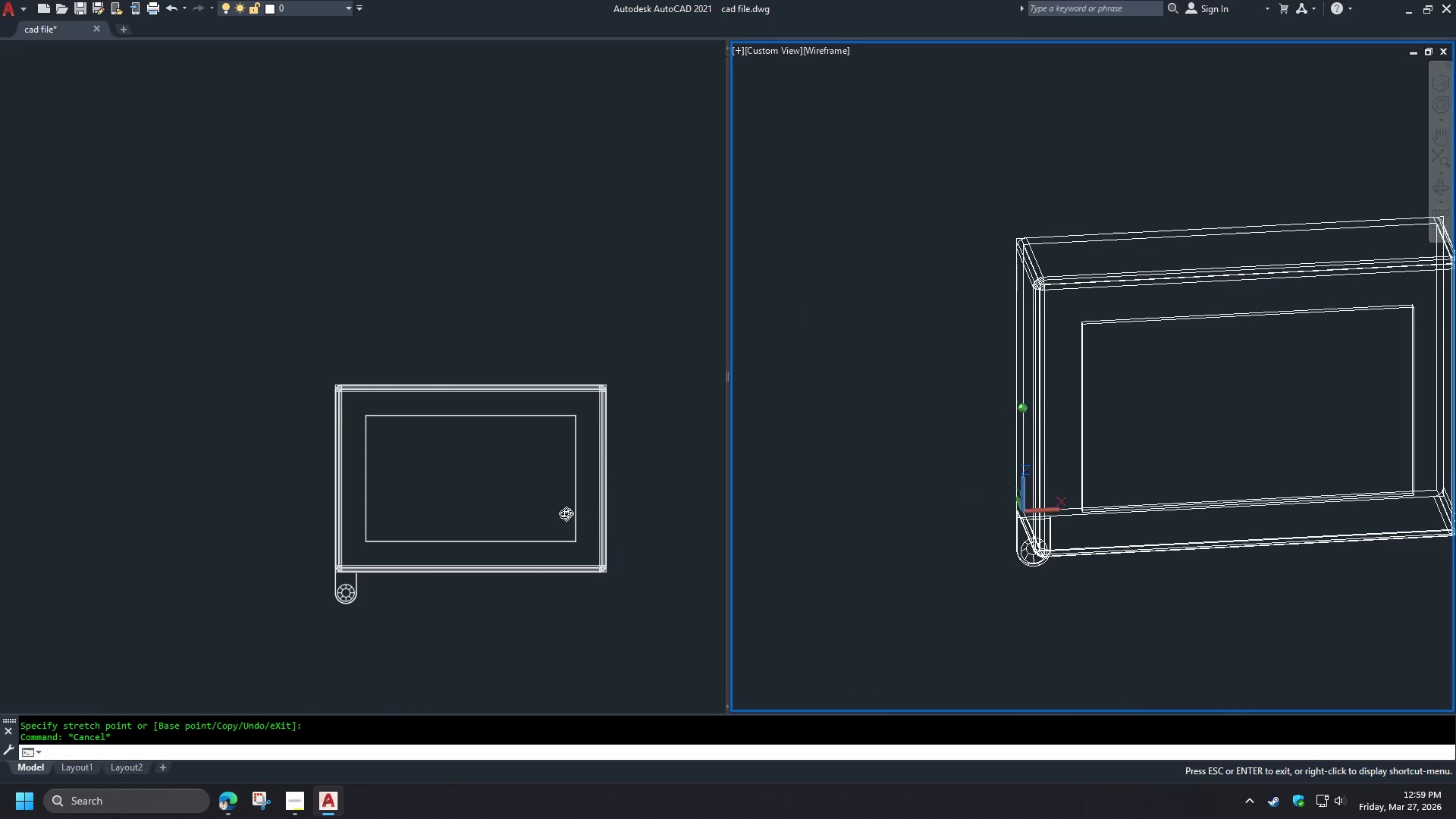 
scroll: coordinate [973, 548], scroll_direction: down, amount: 2.0
 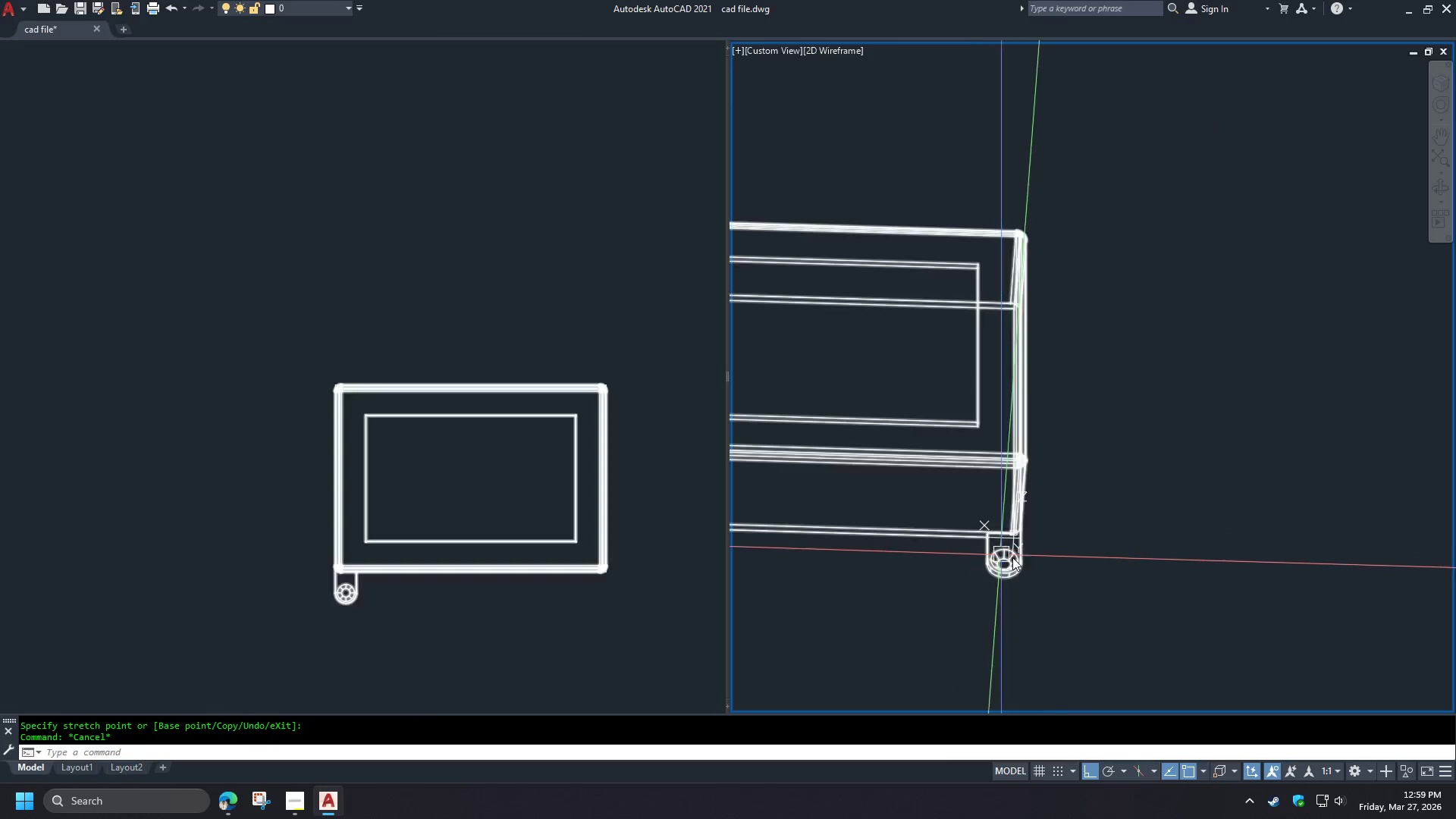 
hold_key(key=ShiftLeft, duration=1.52)
 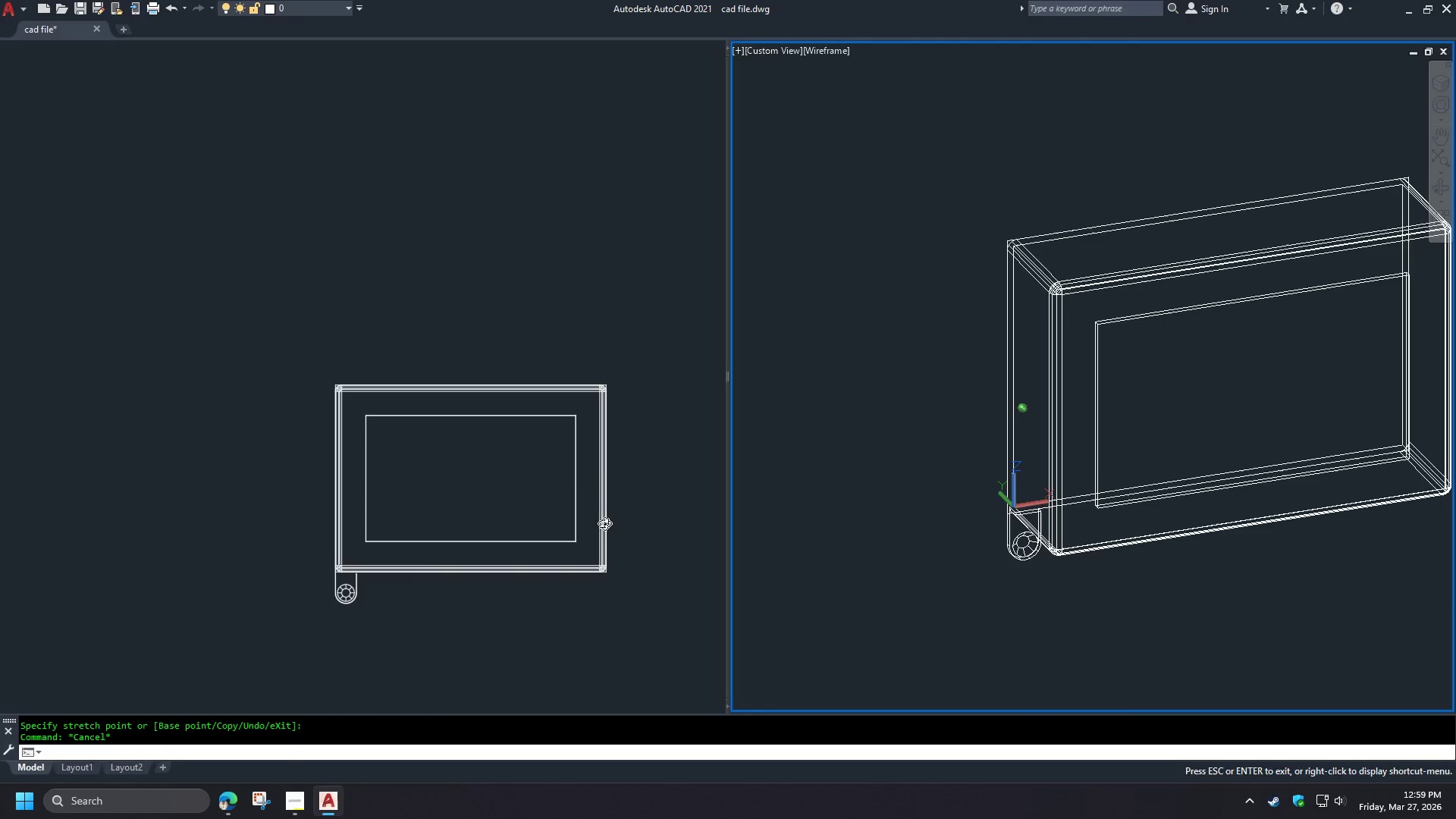 
key(Shift+ShiftLeft)
 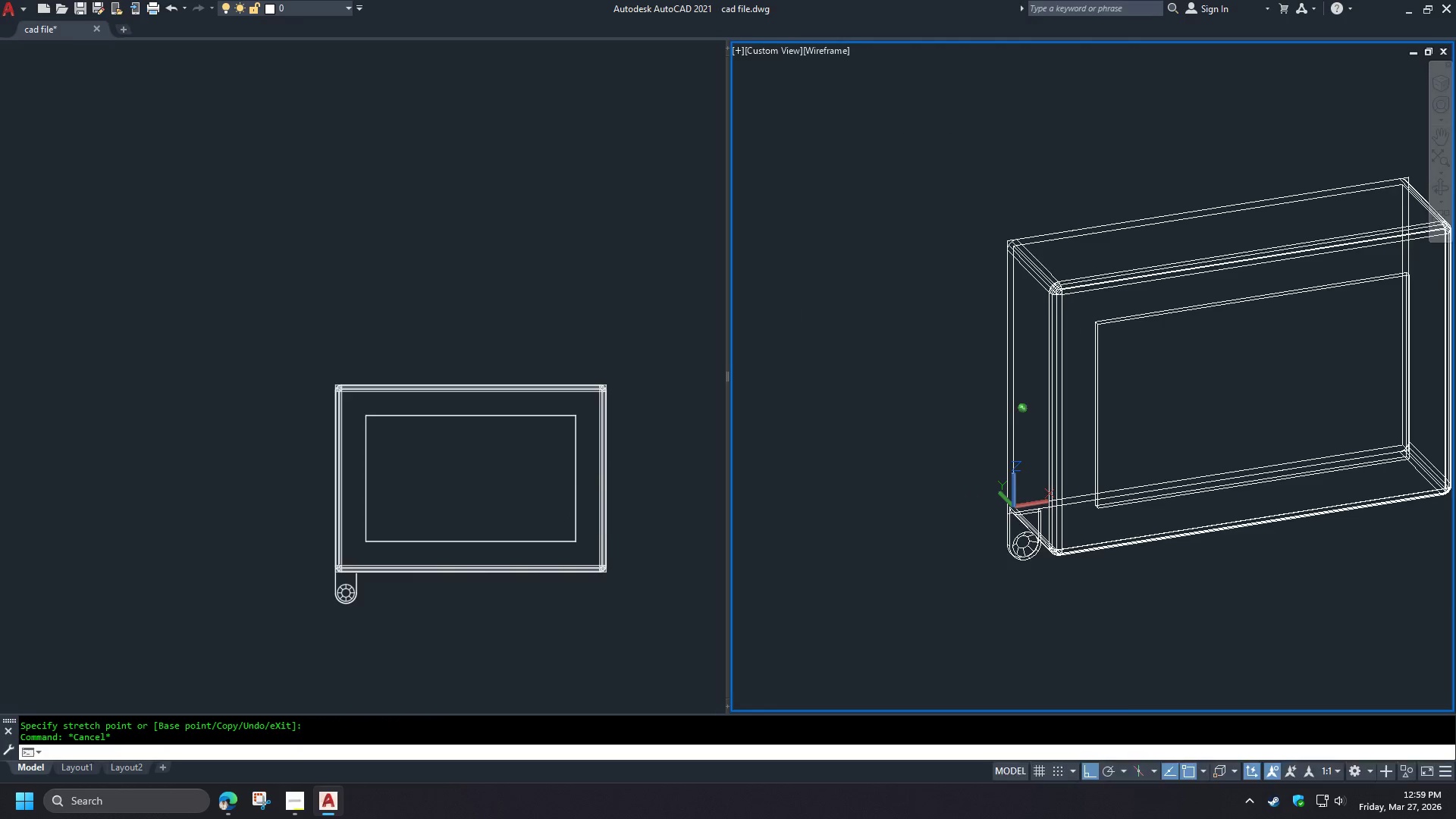 
key(Shift+ShiftLeft)
 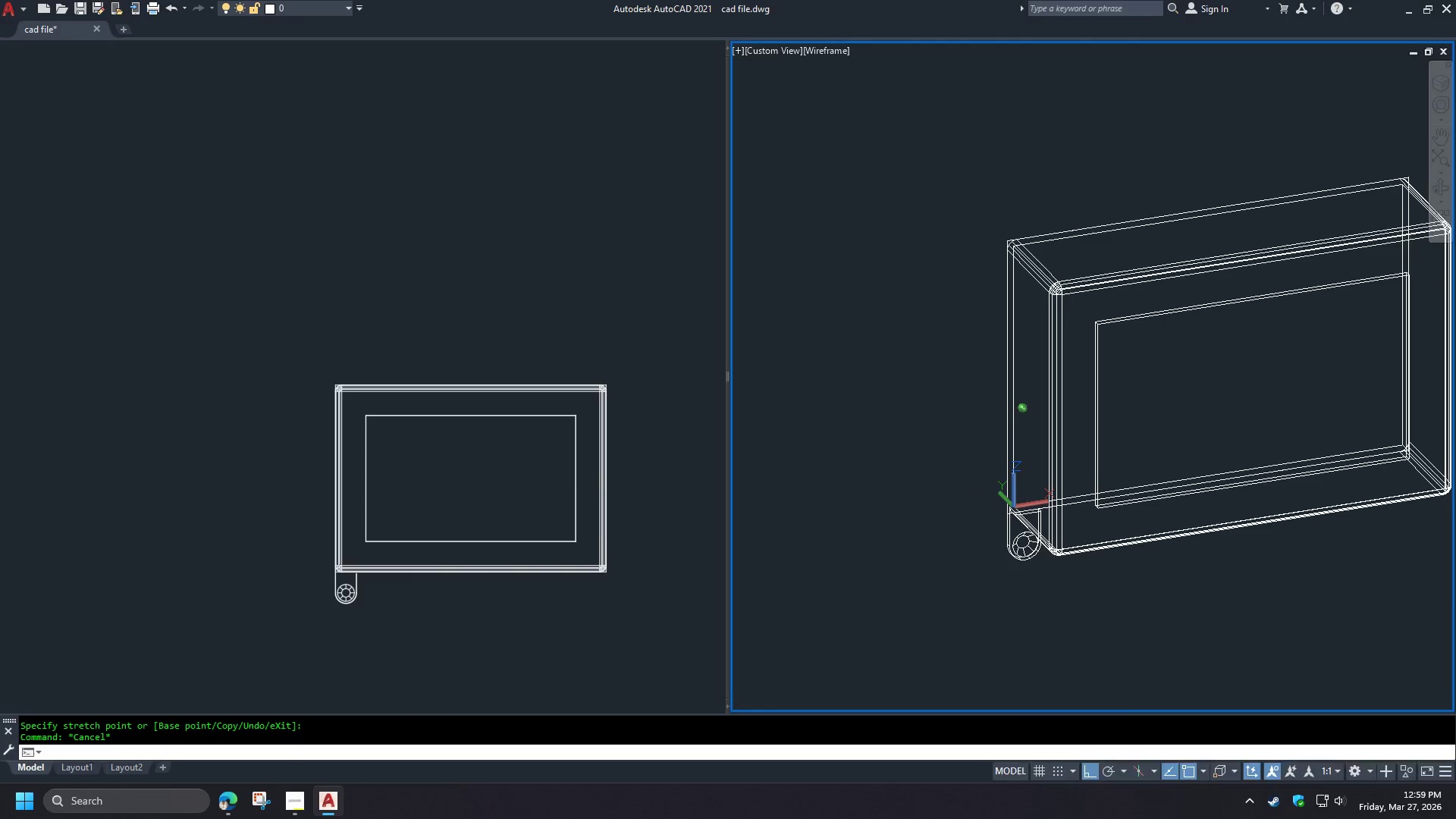 
key(Shift+ShiftLeft)
 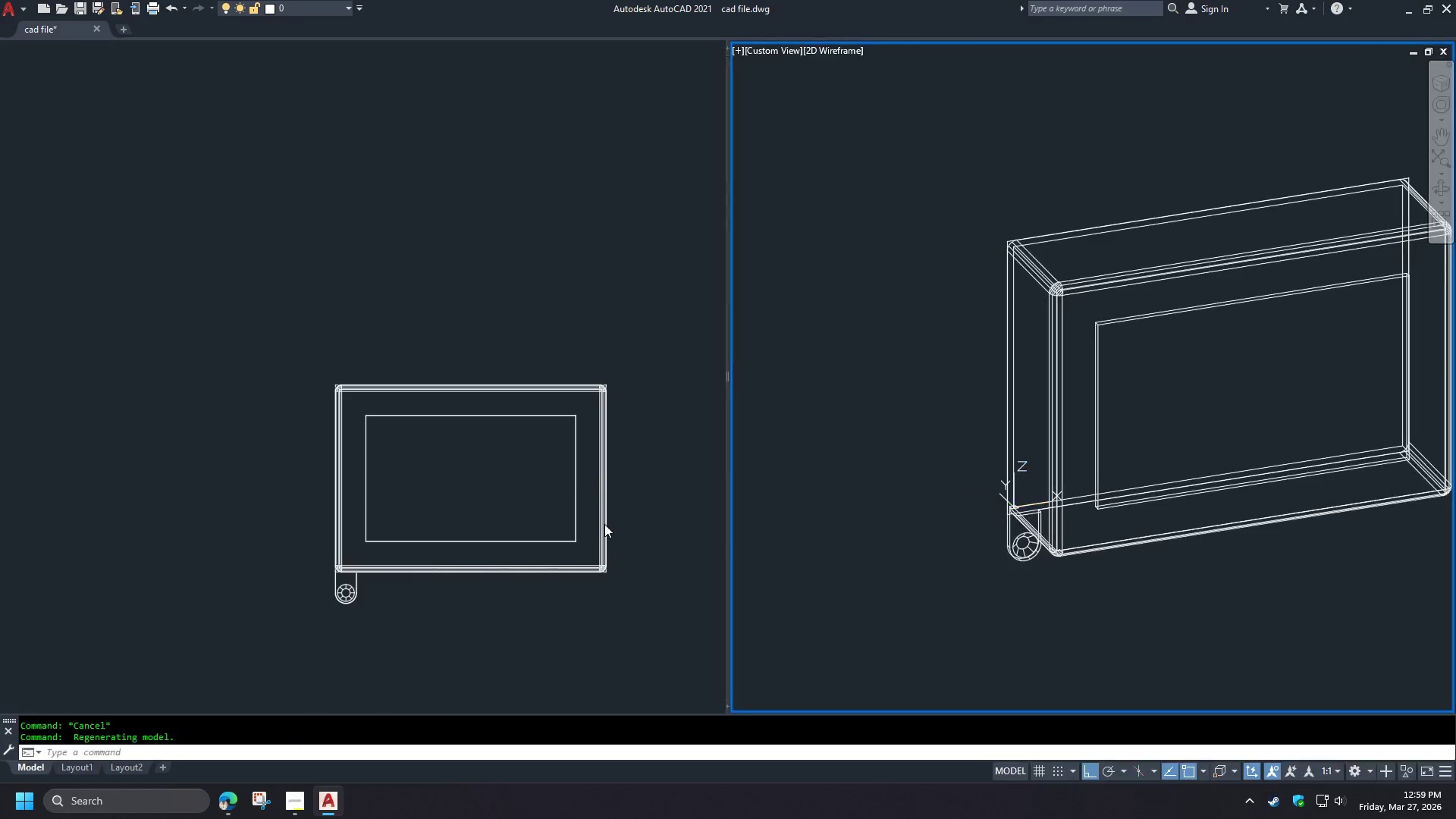 
key(Shift+ShiftLeft)
 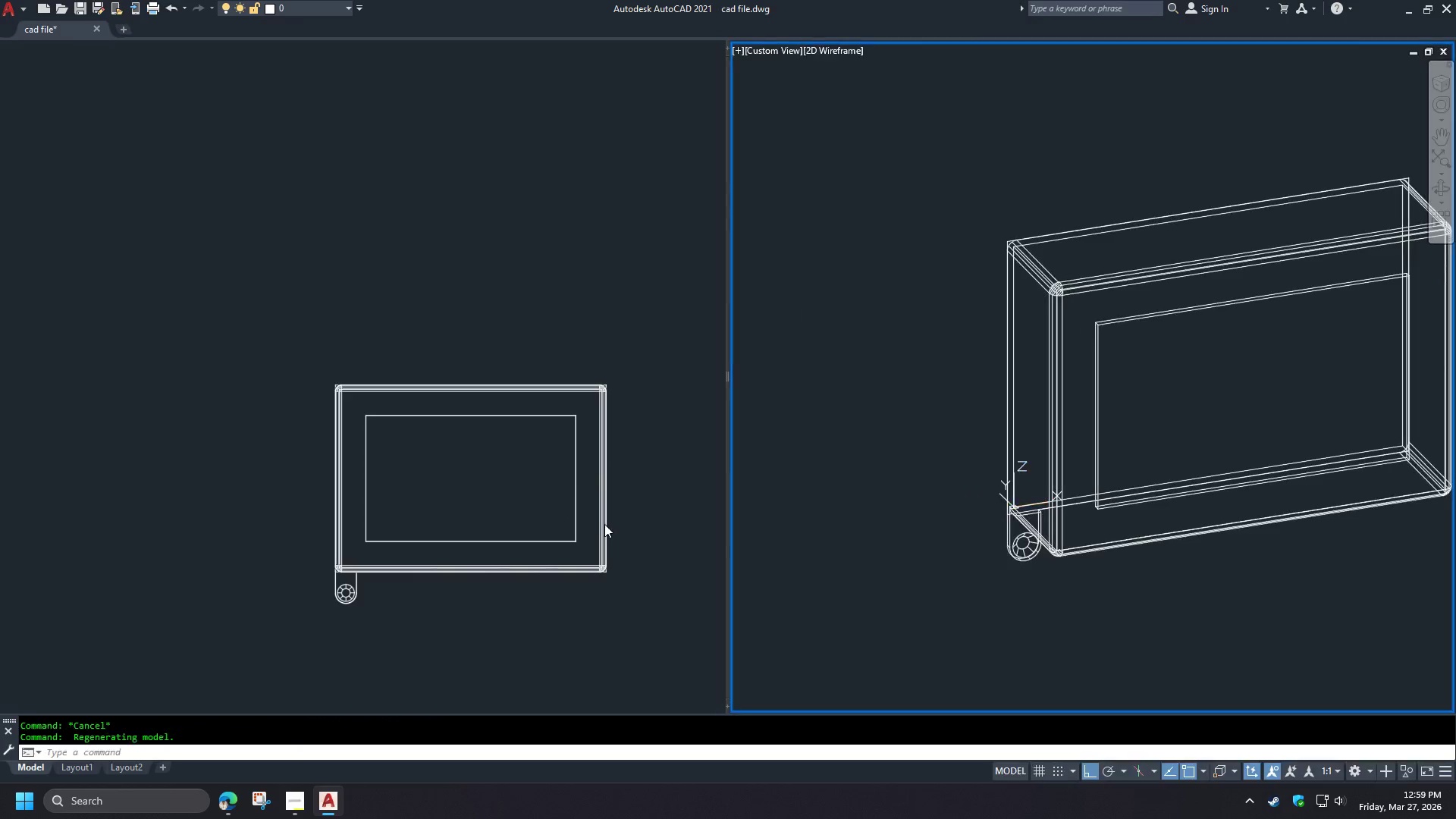 
key(Shift+ShiftLeft)
 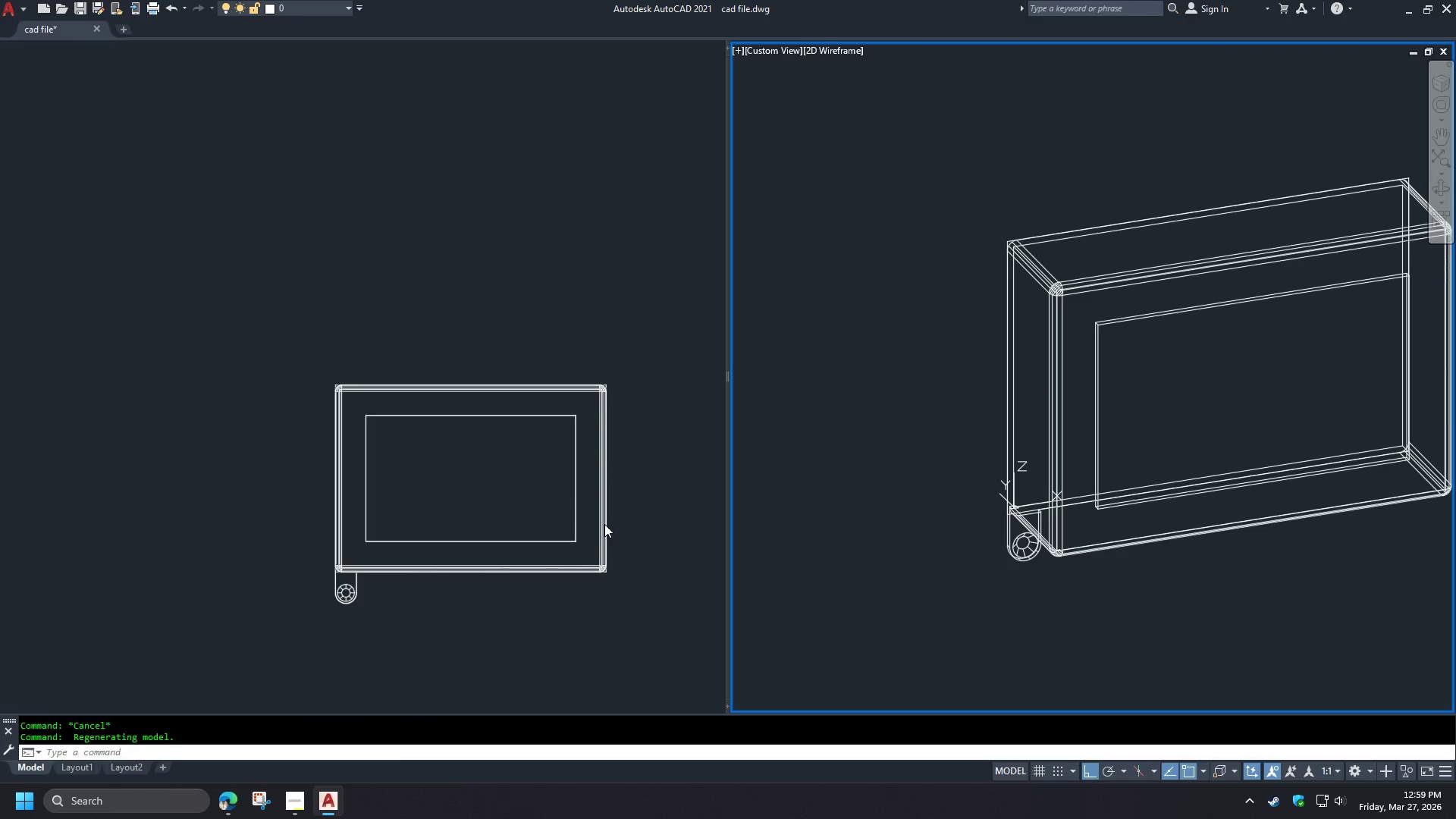 
key(Shift+ShiftLeft)
 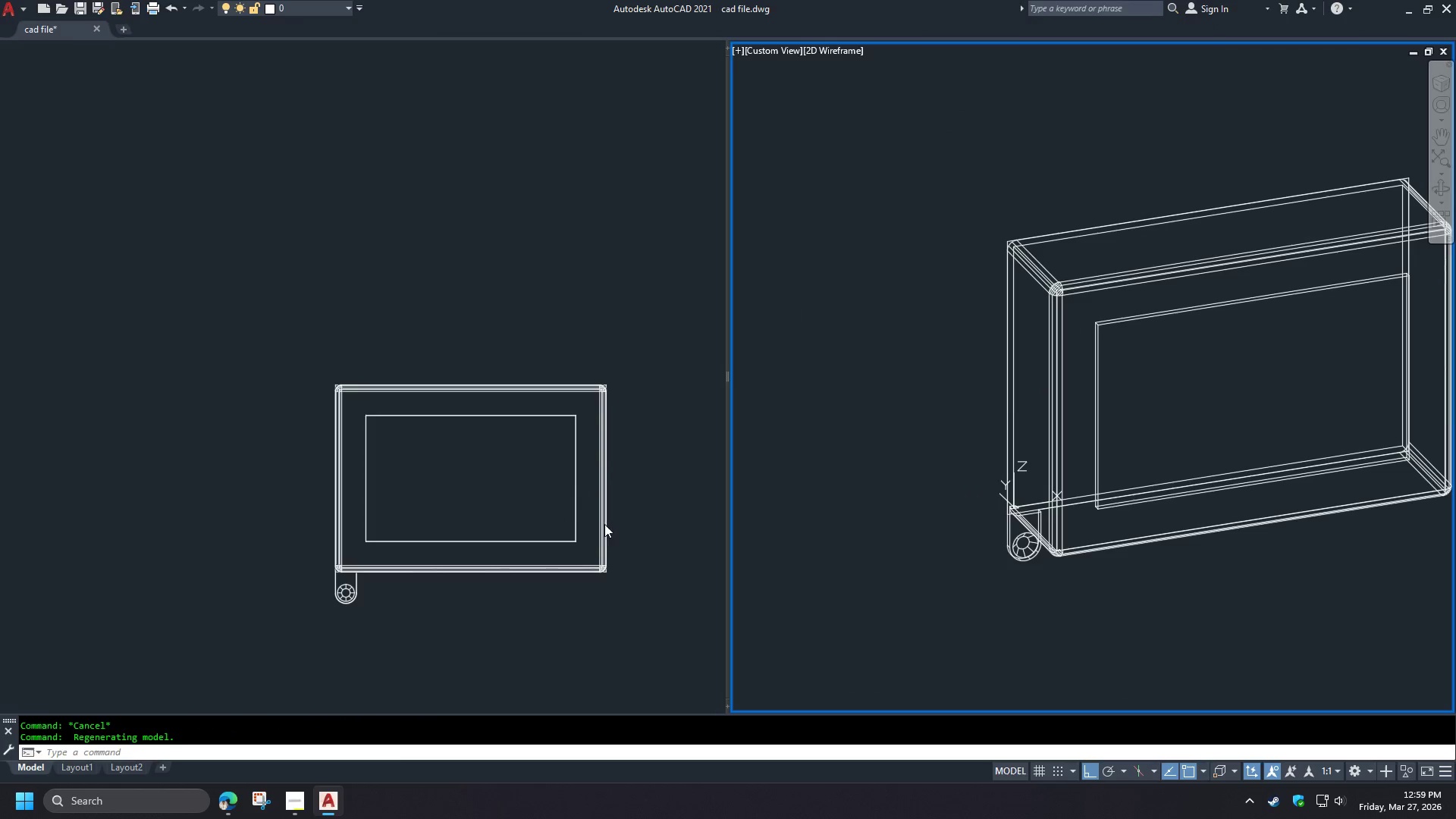 
key(Shift+ShiftLeft)
 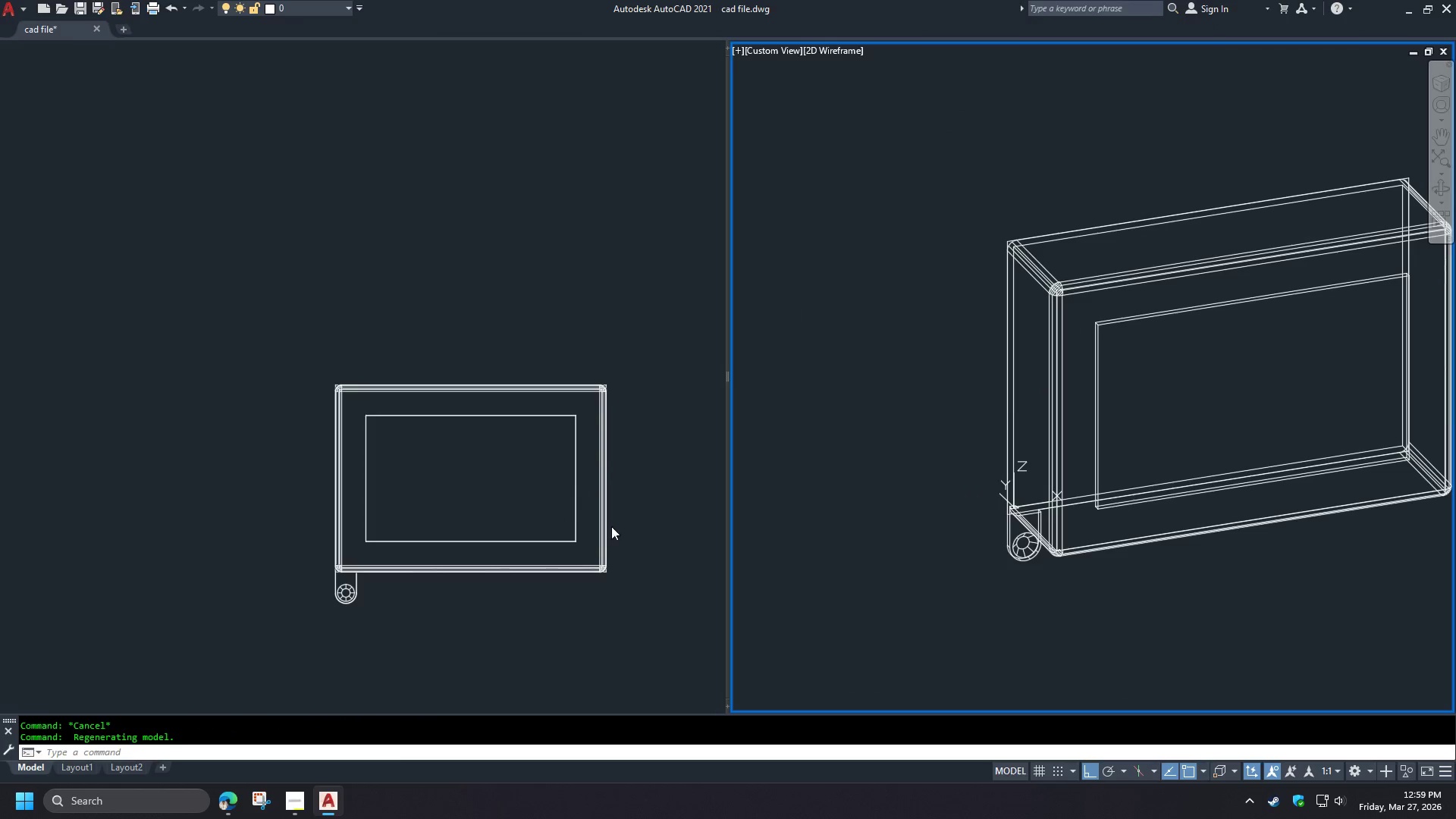 
key(Shift+ShiftLeft)
 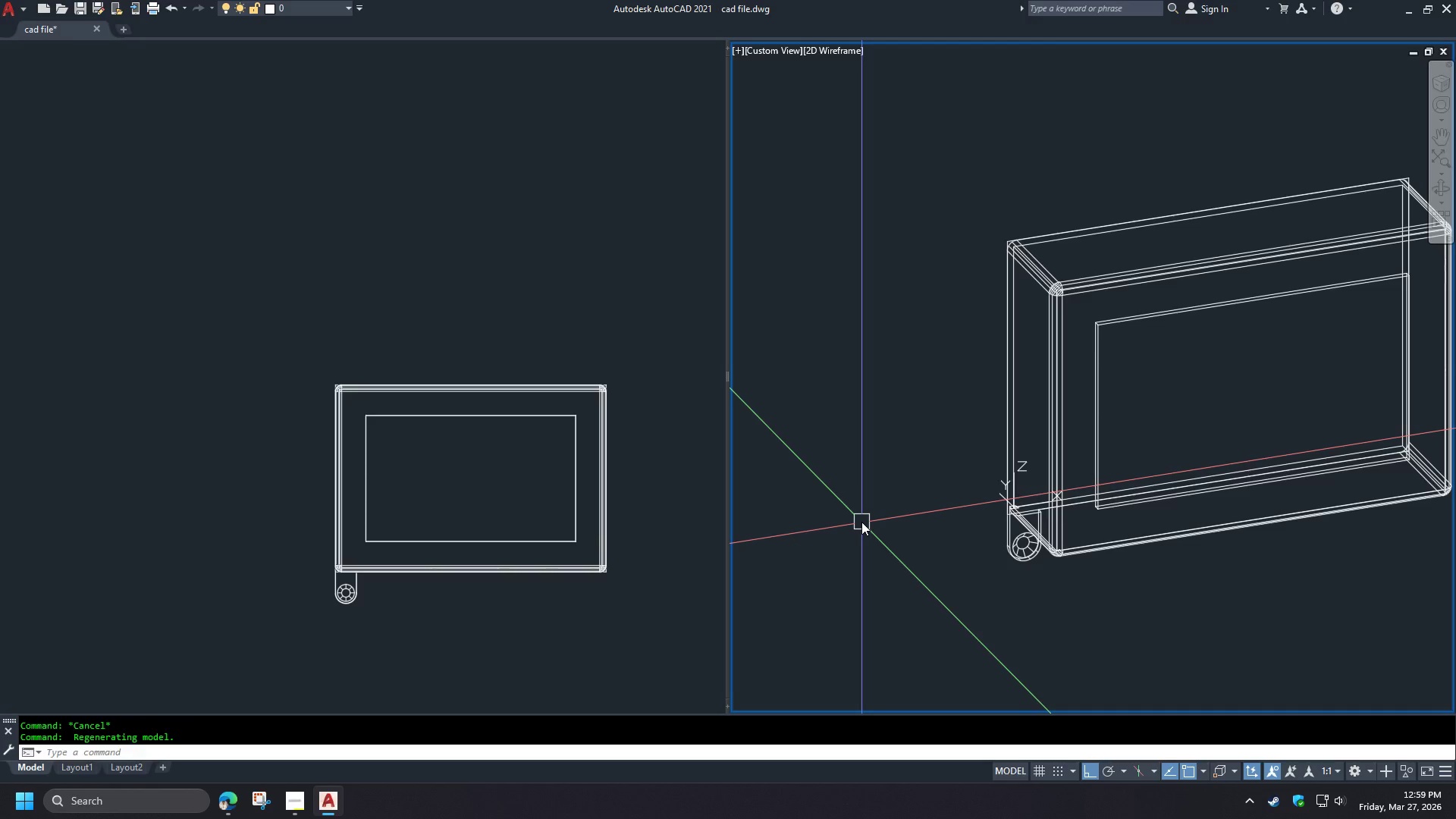 
wait(6.52)
 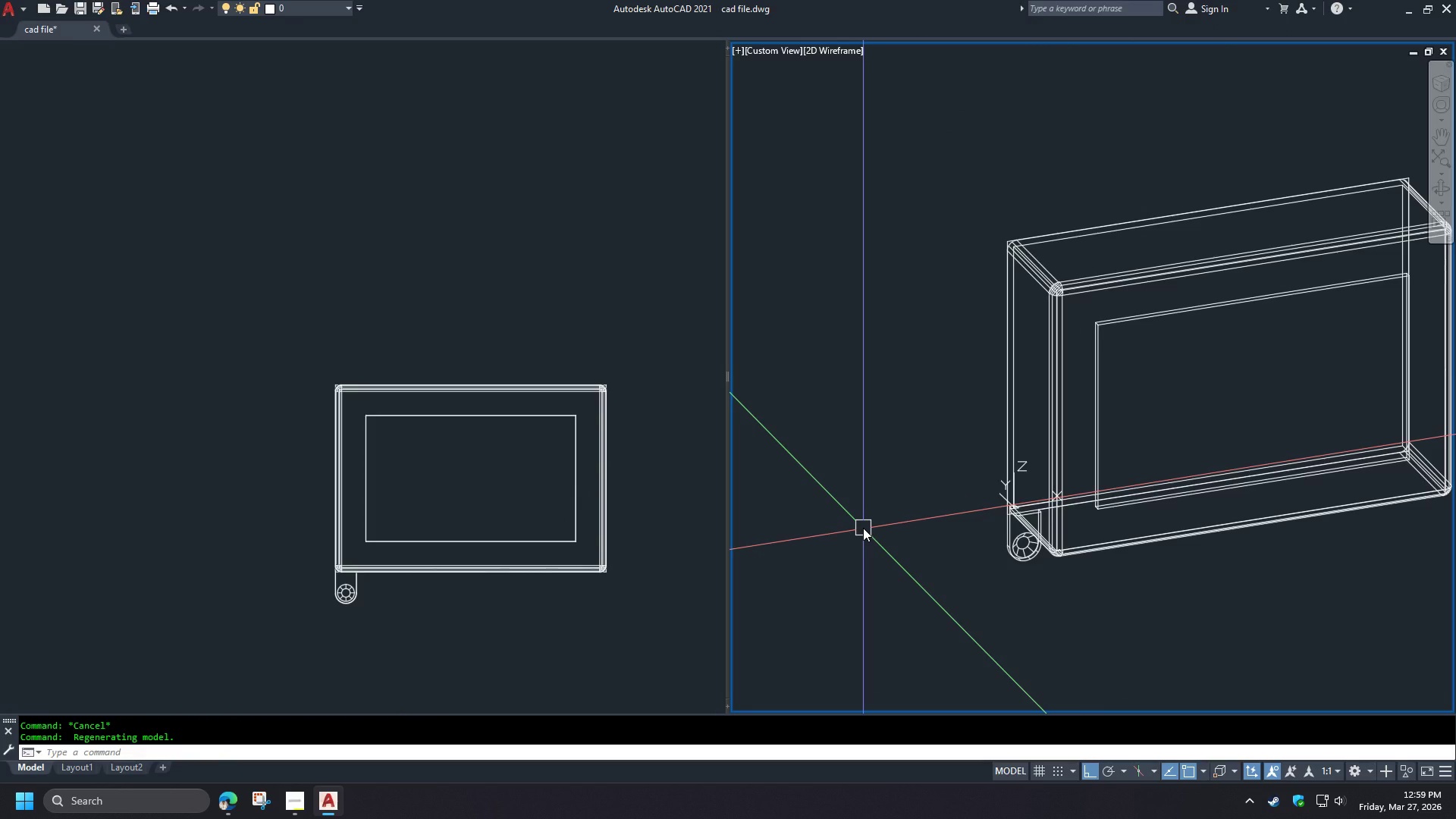 
double_click([362, 598])
 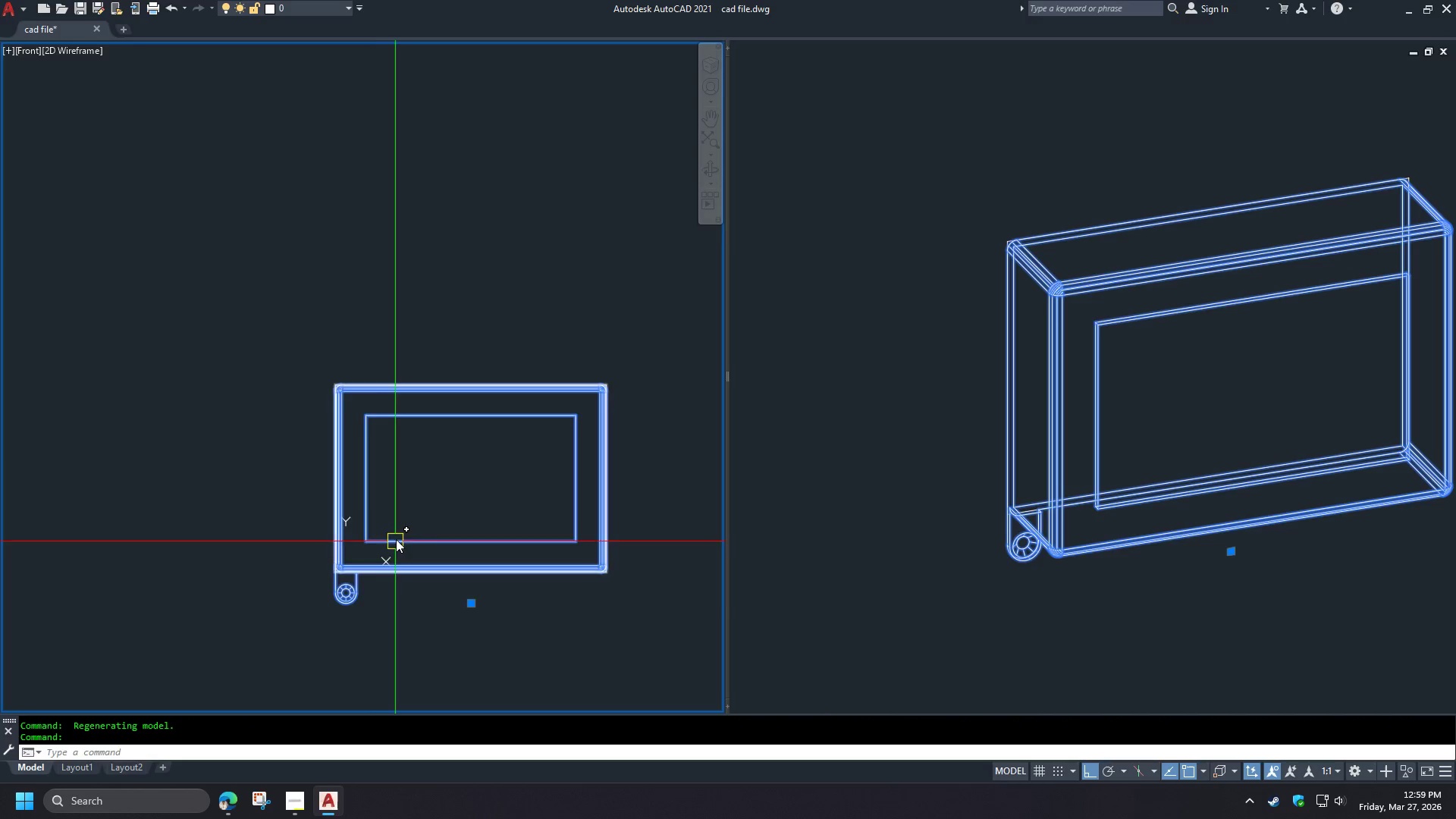 
scroll: coordinate [396, 521], scroll_direction: up, amount: 2.0
 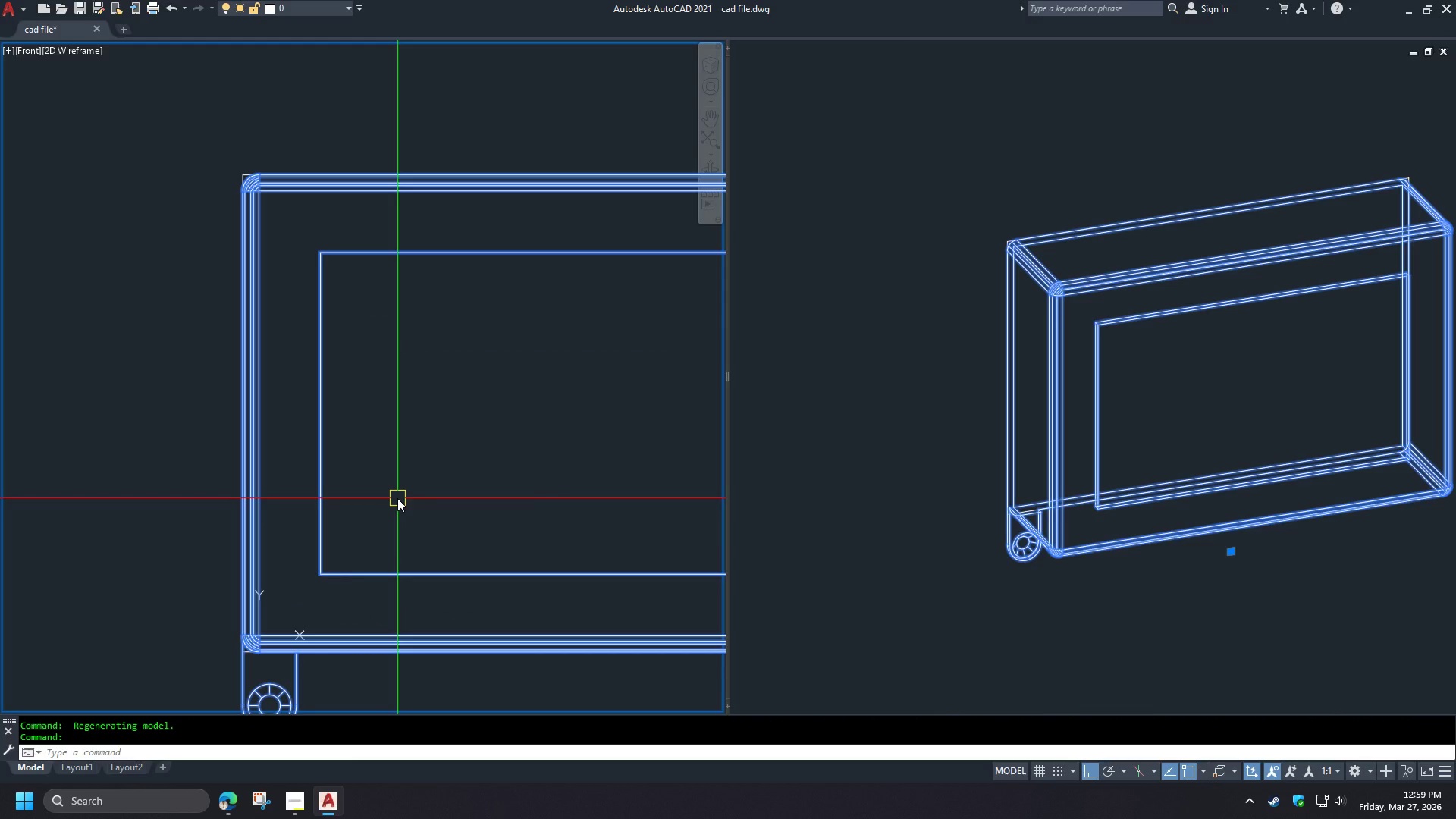 
key(M)
 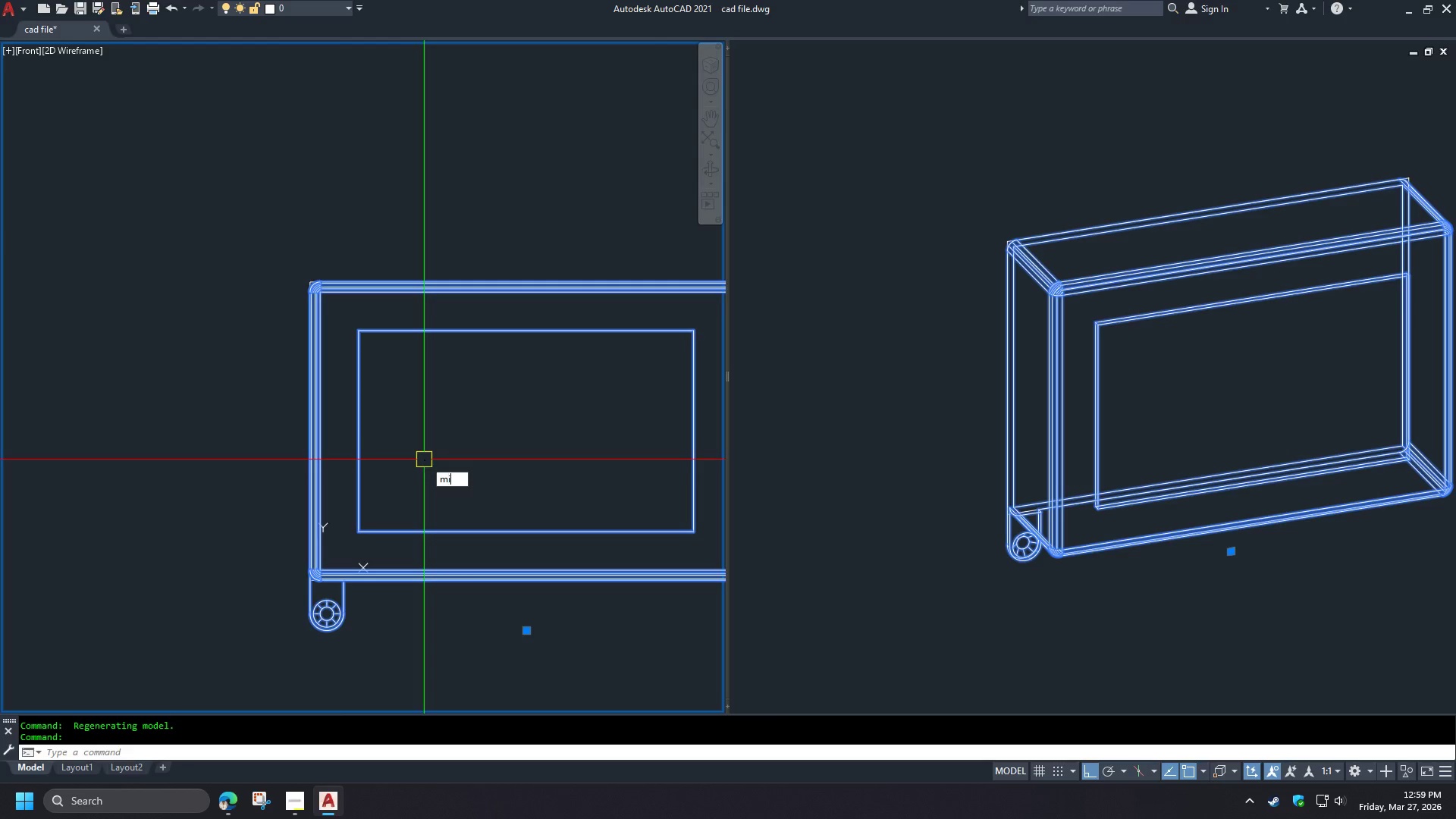 
scroll: coordinate [424, 461], scroll_direction: down, amount: 1.0
 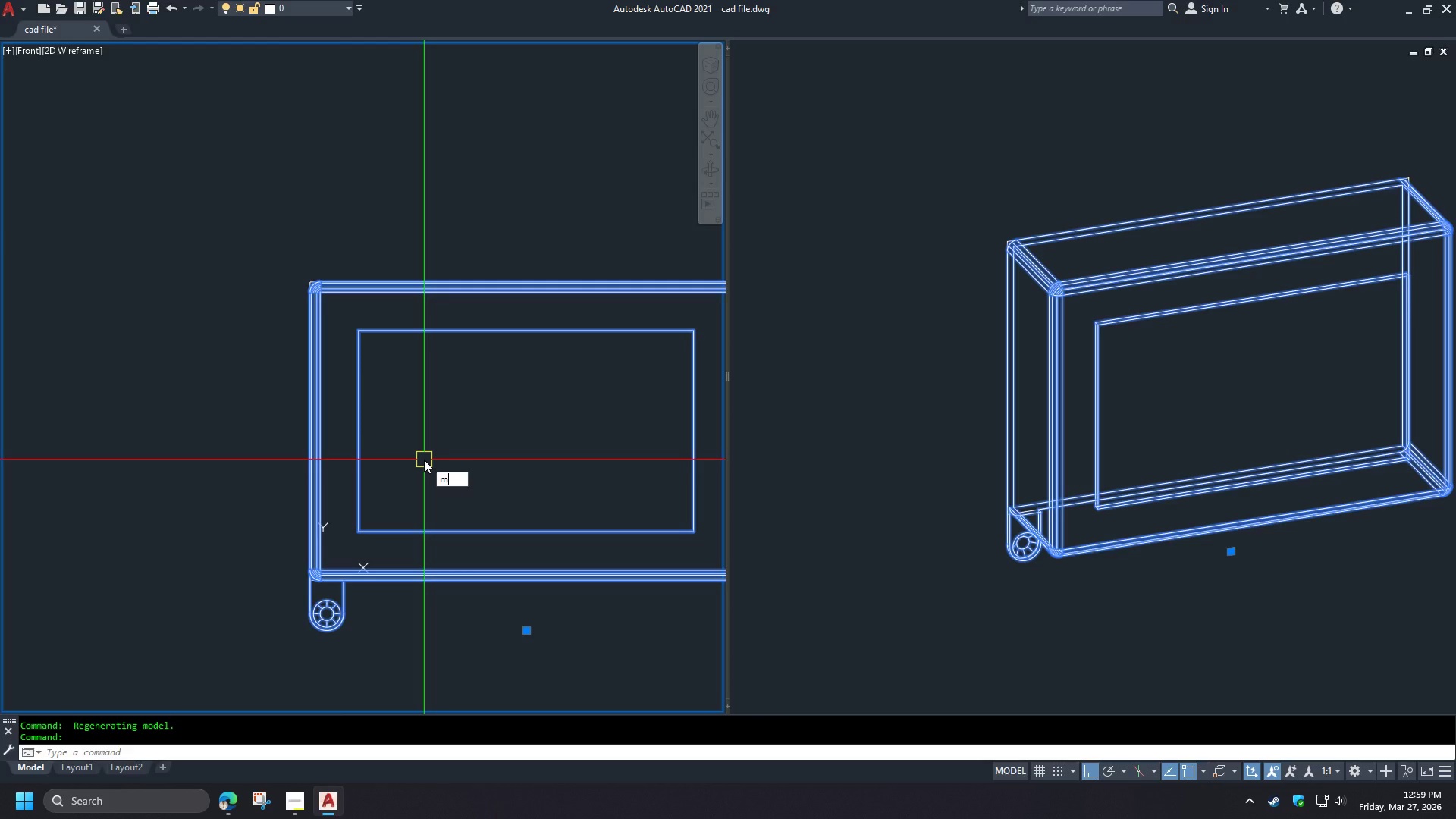 
key(I)
 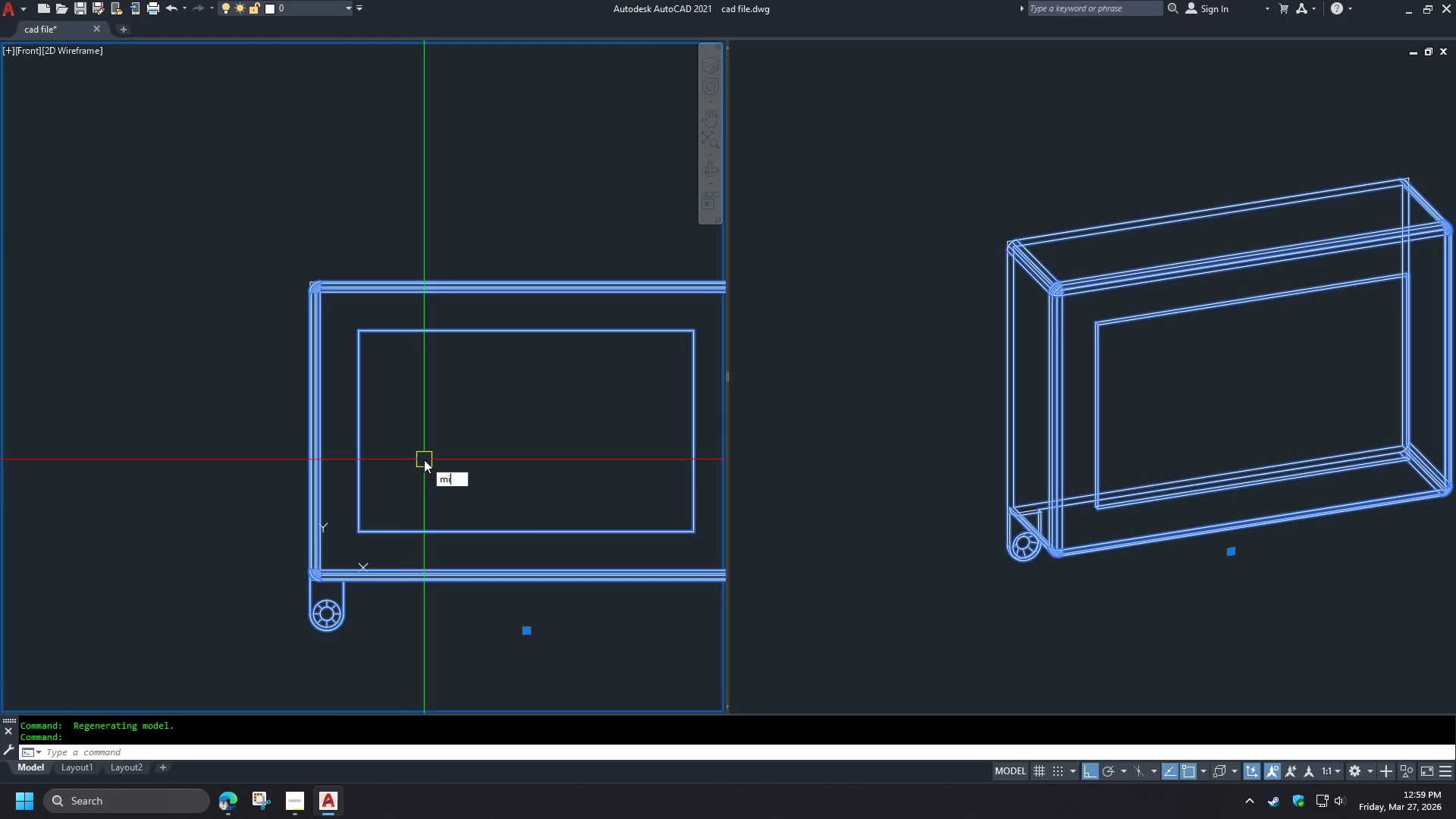 
key(Space)
 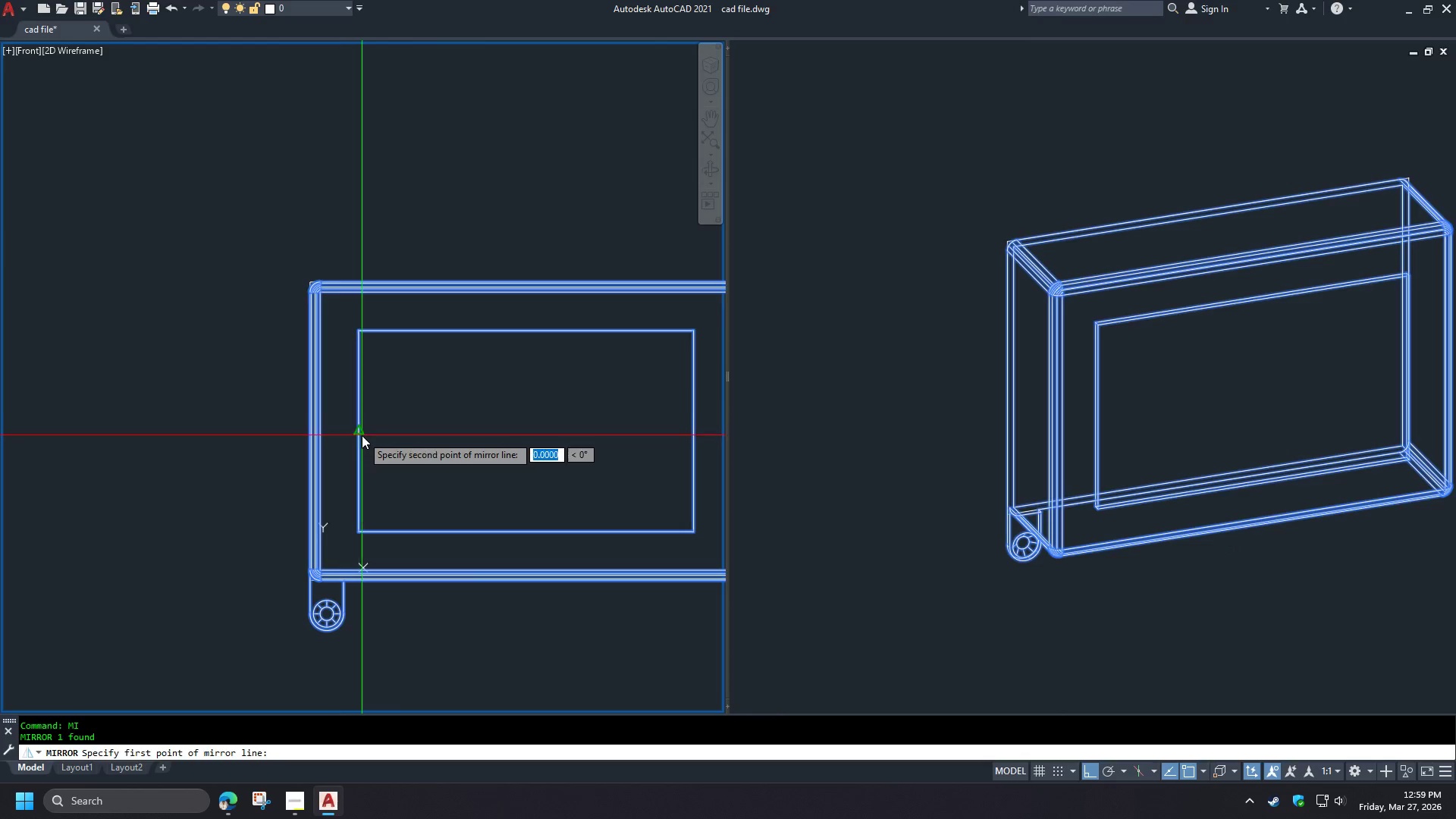 
double_click([419, 436])
 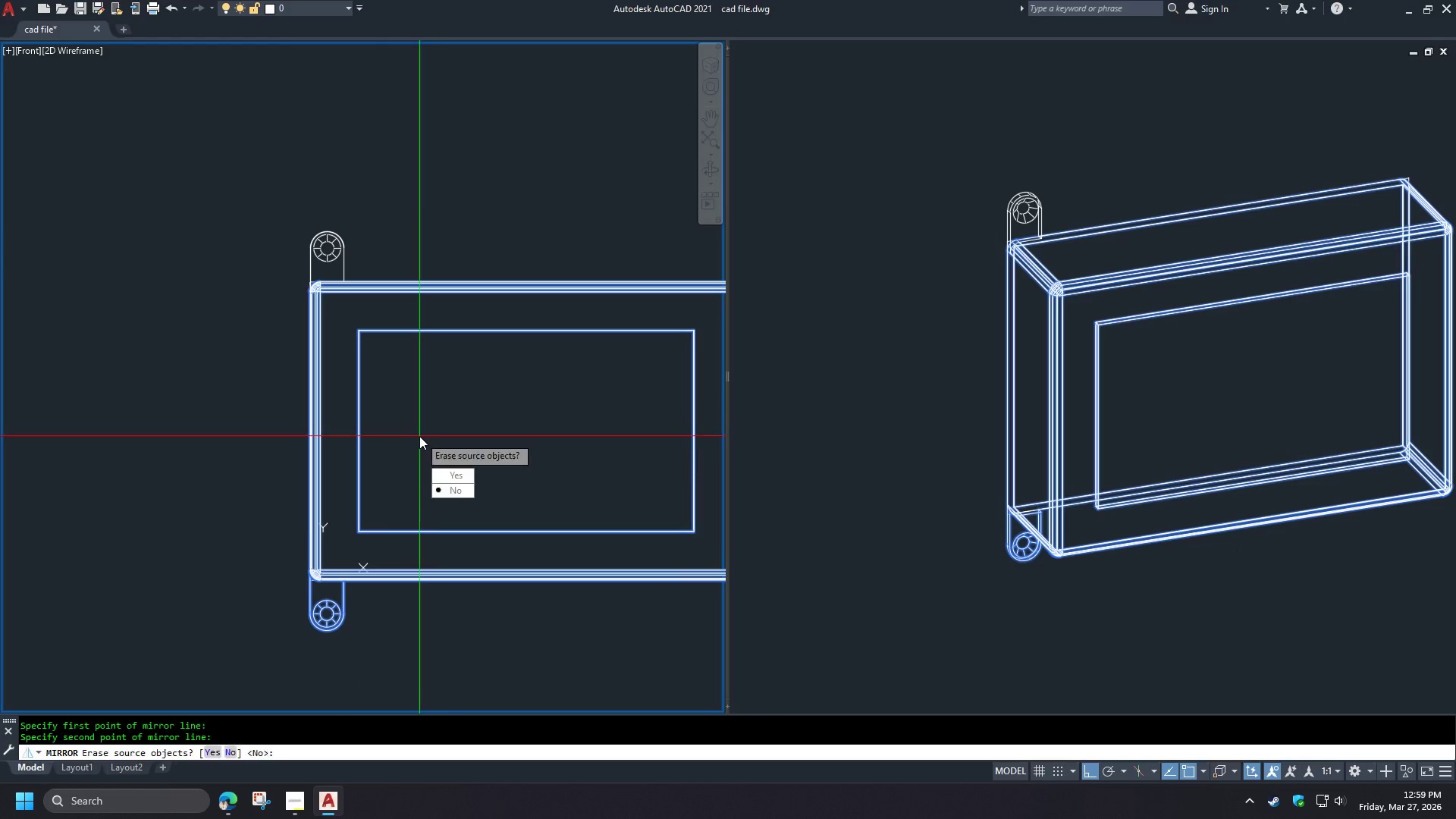 
key(Space)
 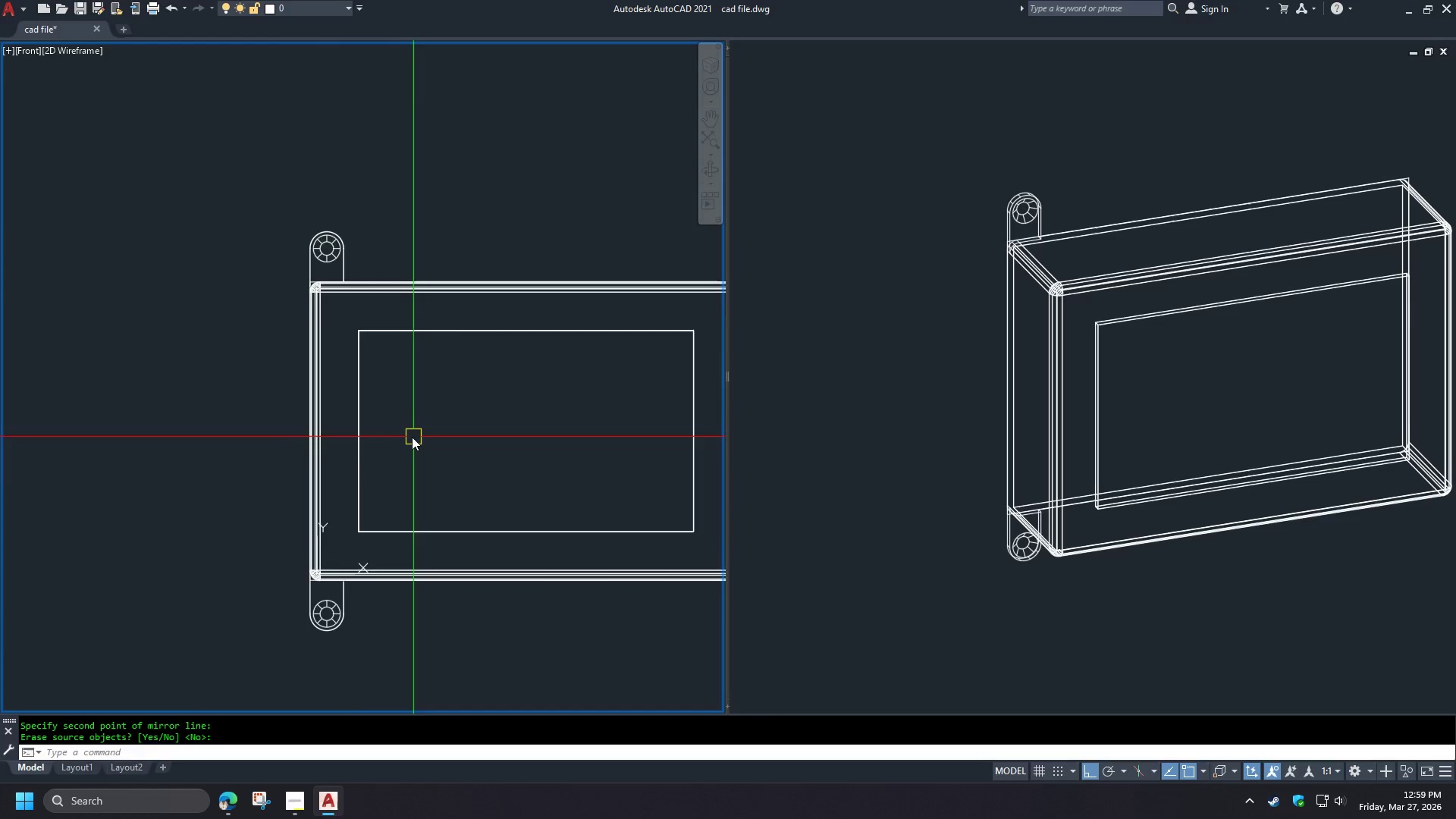 
scroll: coordinate [409, 437], scroll_direction: down, amount: 1.0
 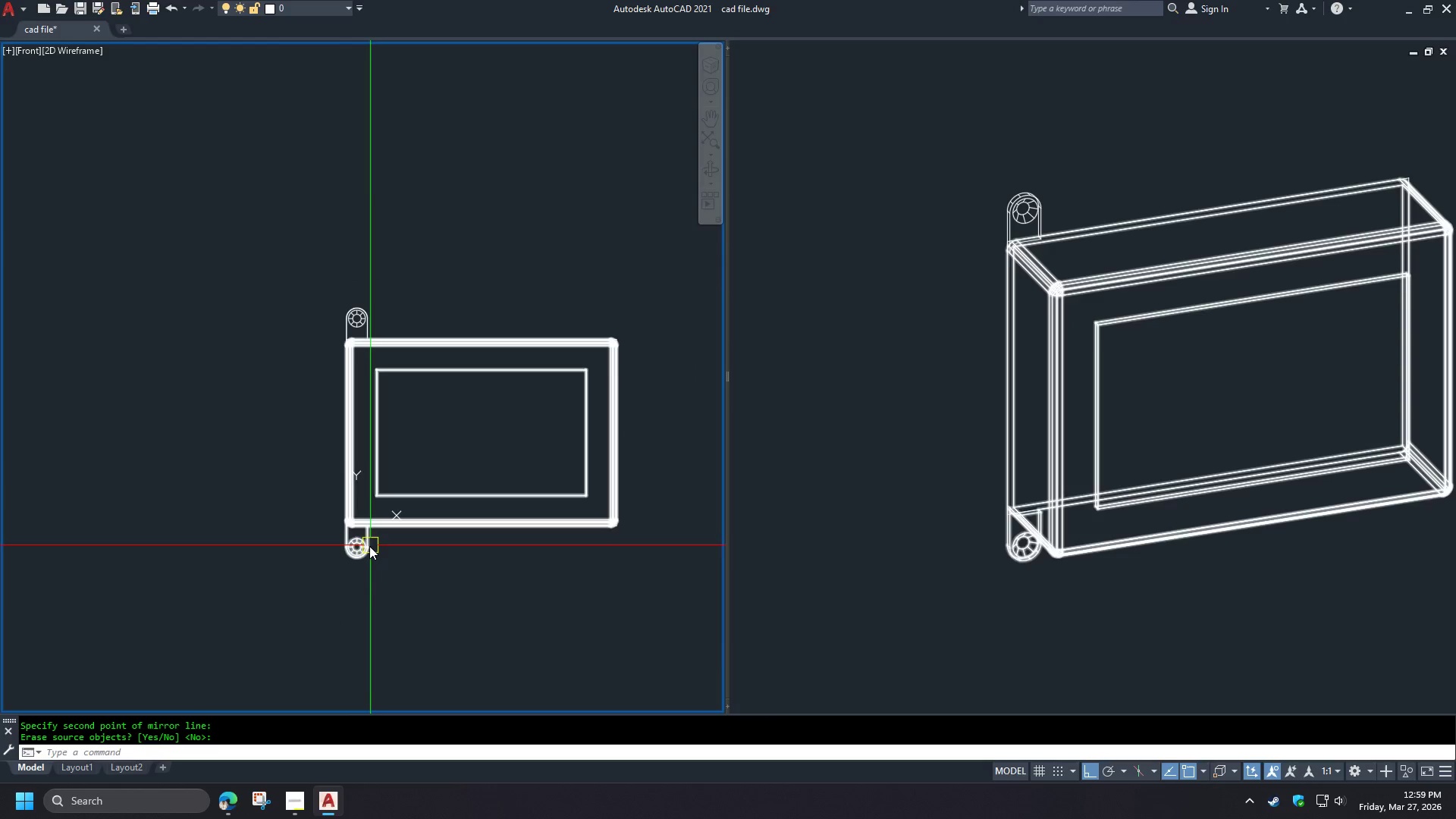 
left_click([368, 548])
 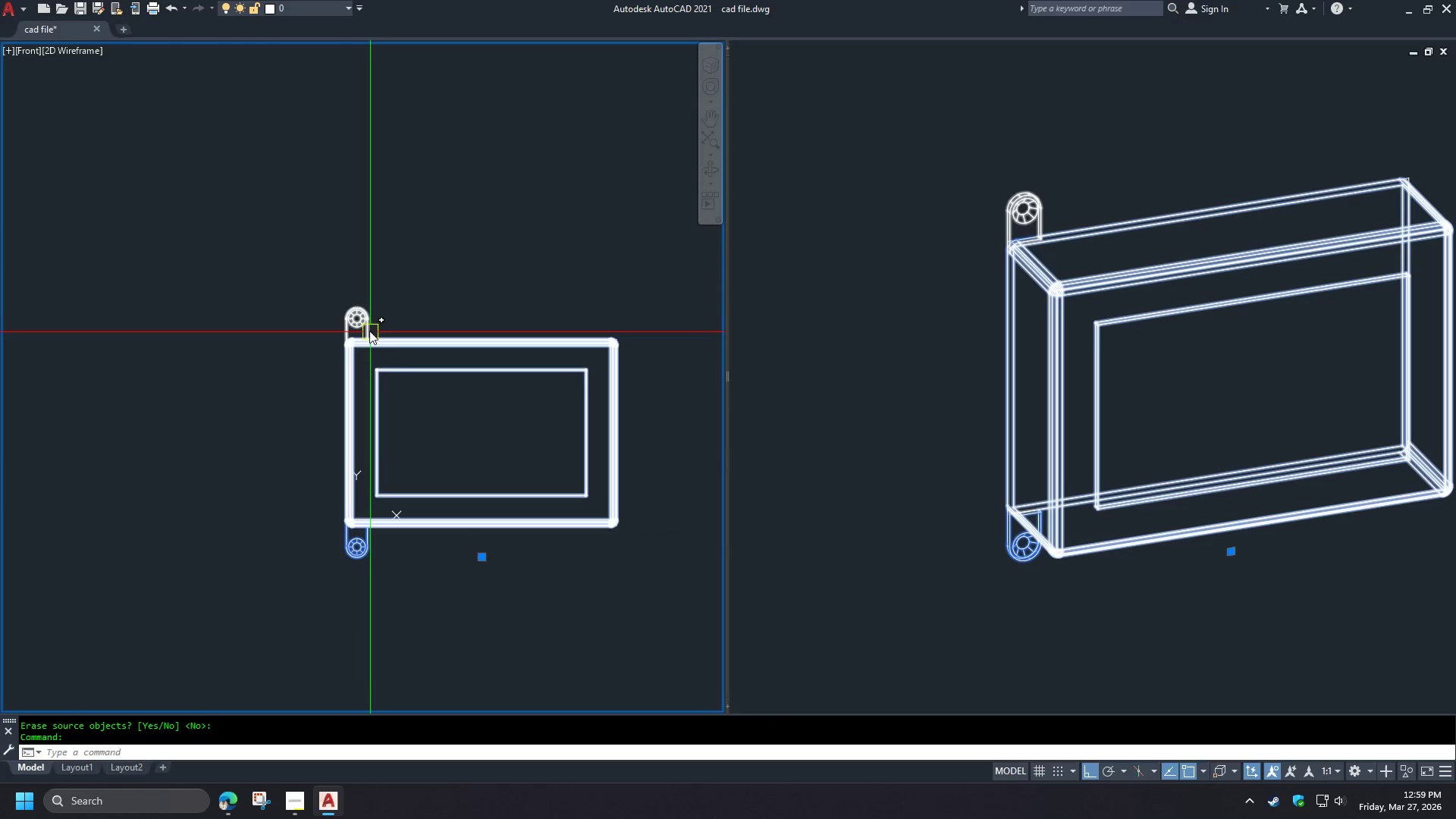 
left_click([368, 321])
 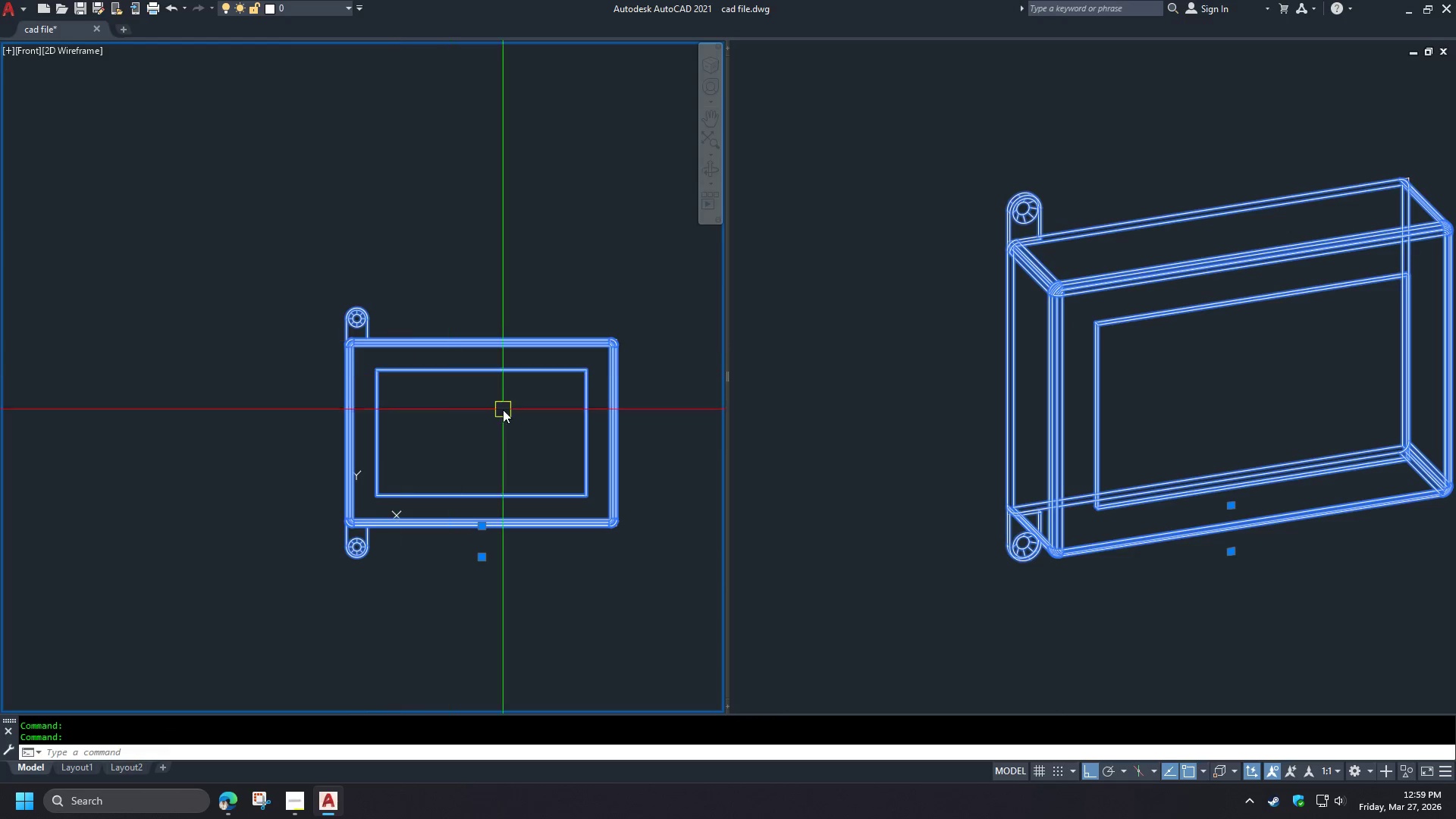 
key(Space)
 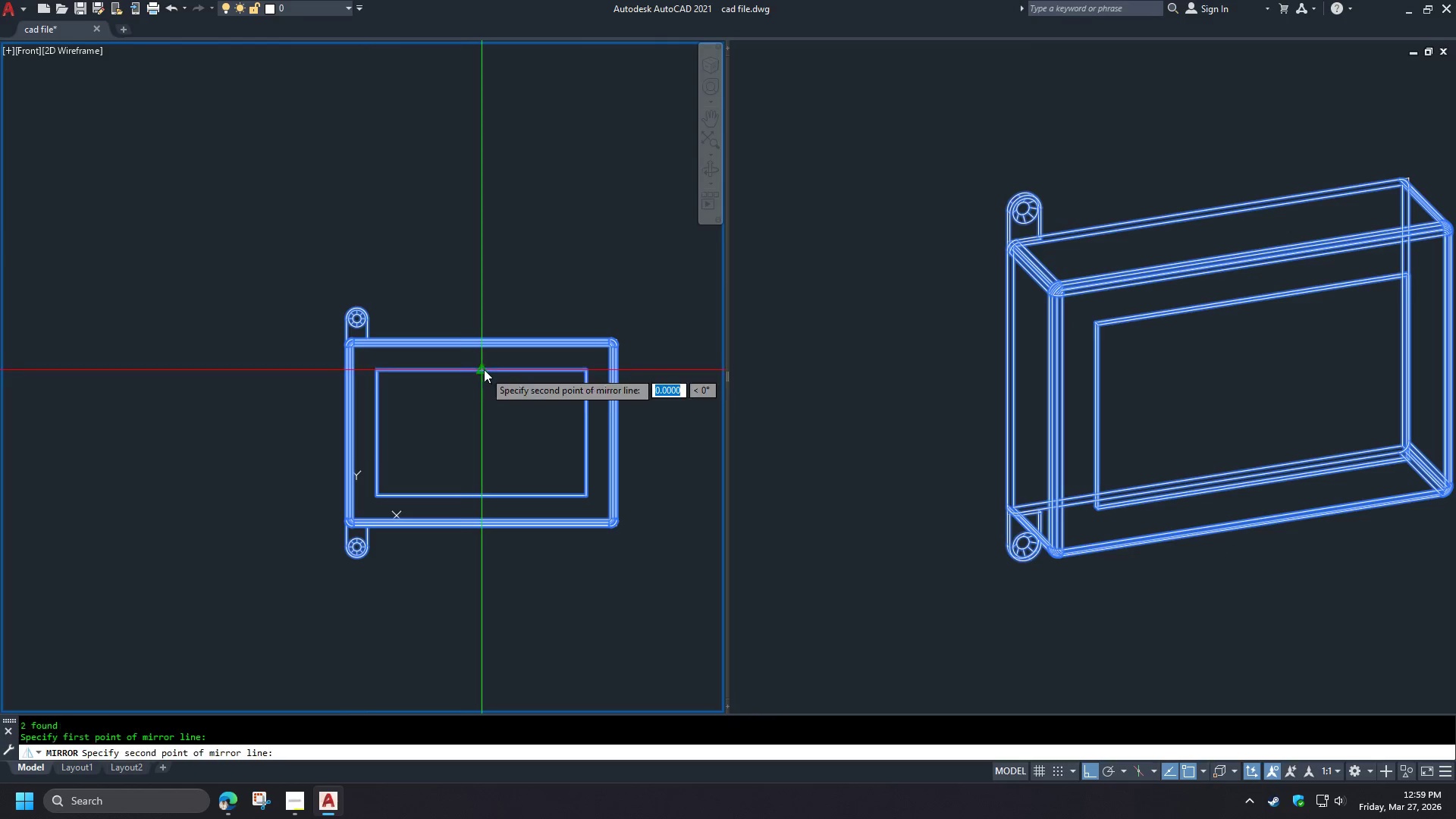 
double_click([479, 265])
 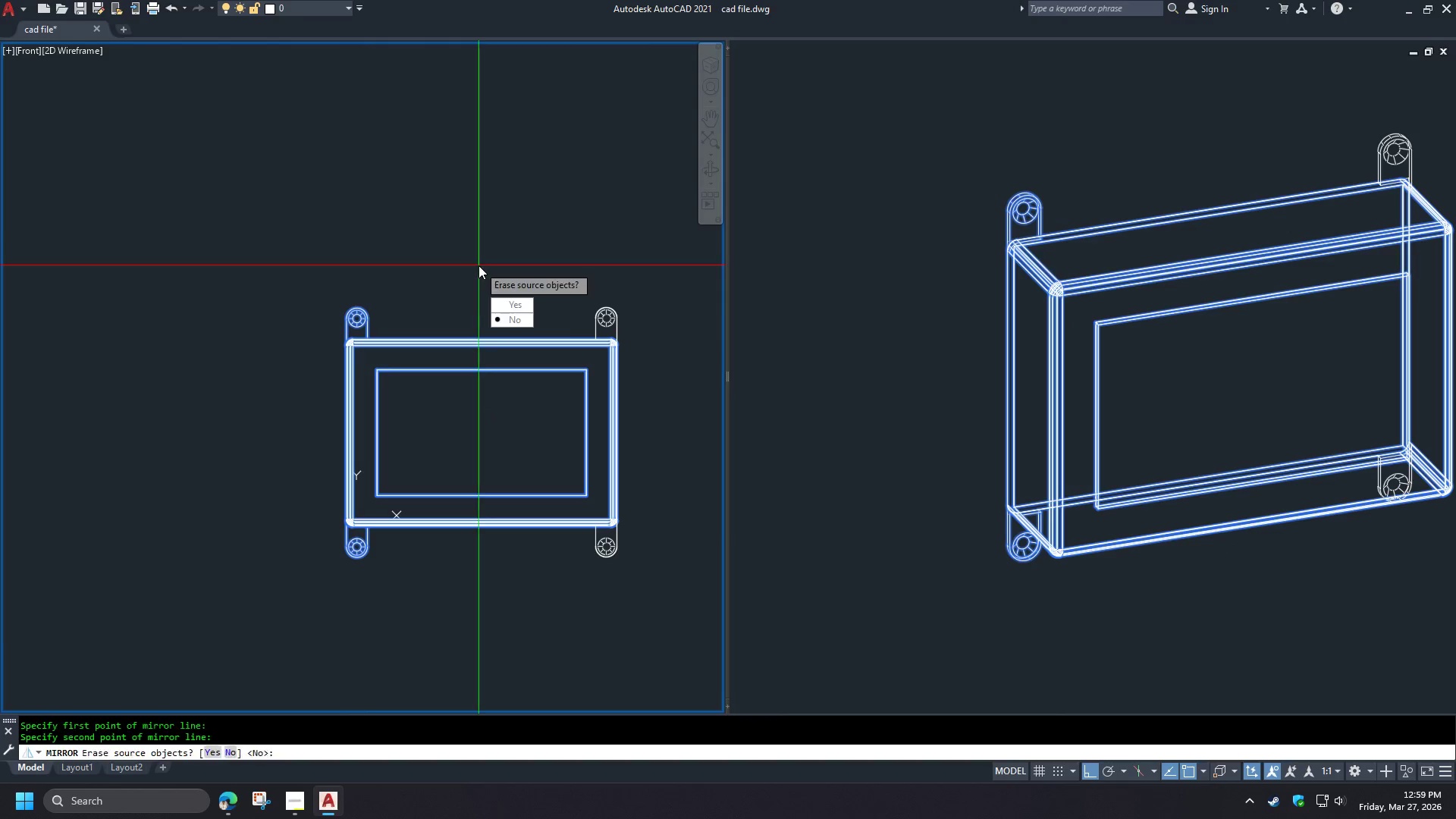 
type( uni )
 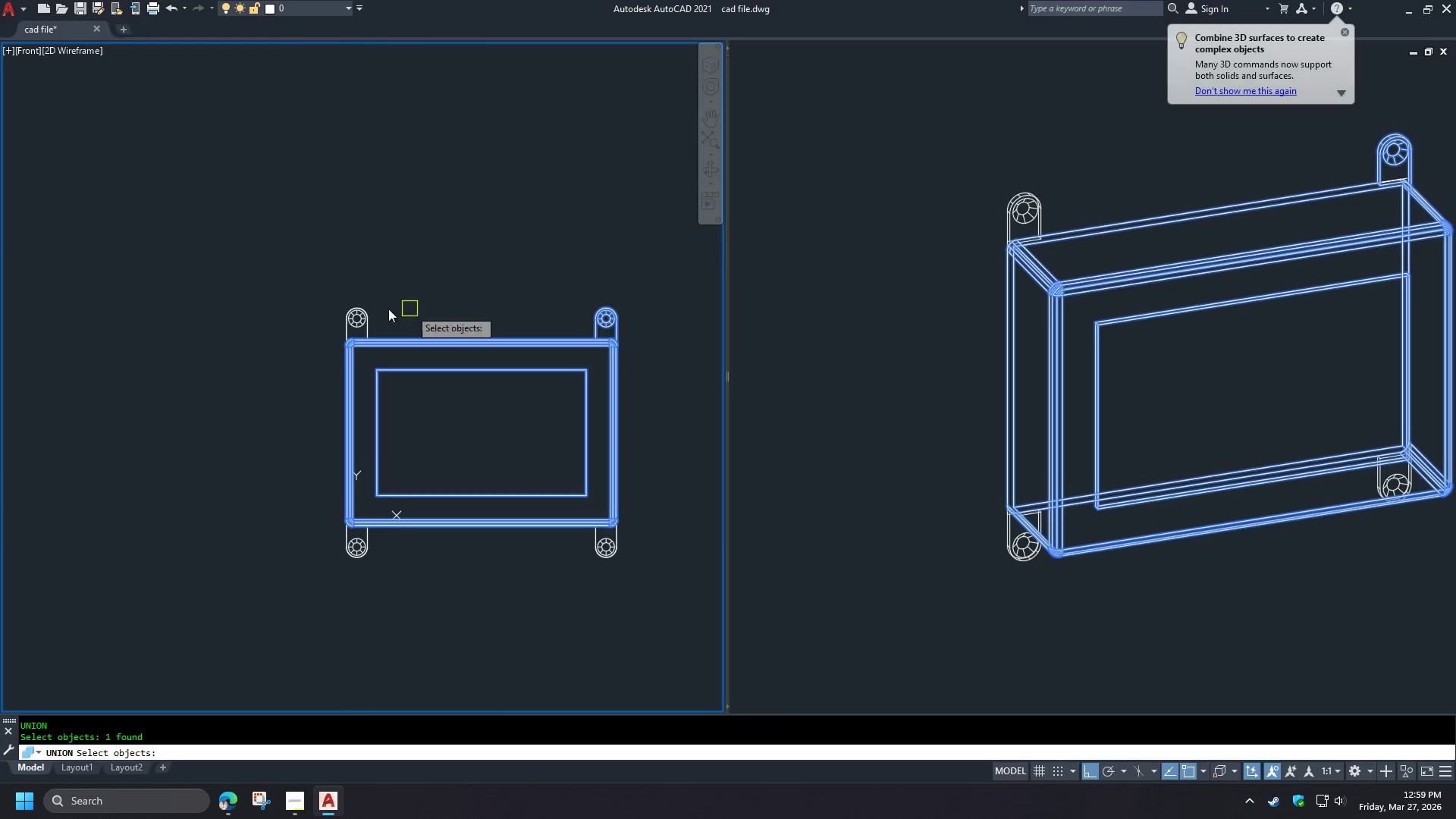 
left_click([359, 312])
 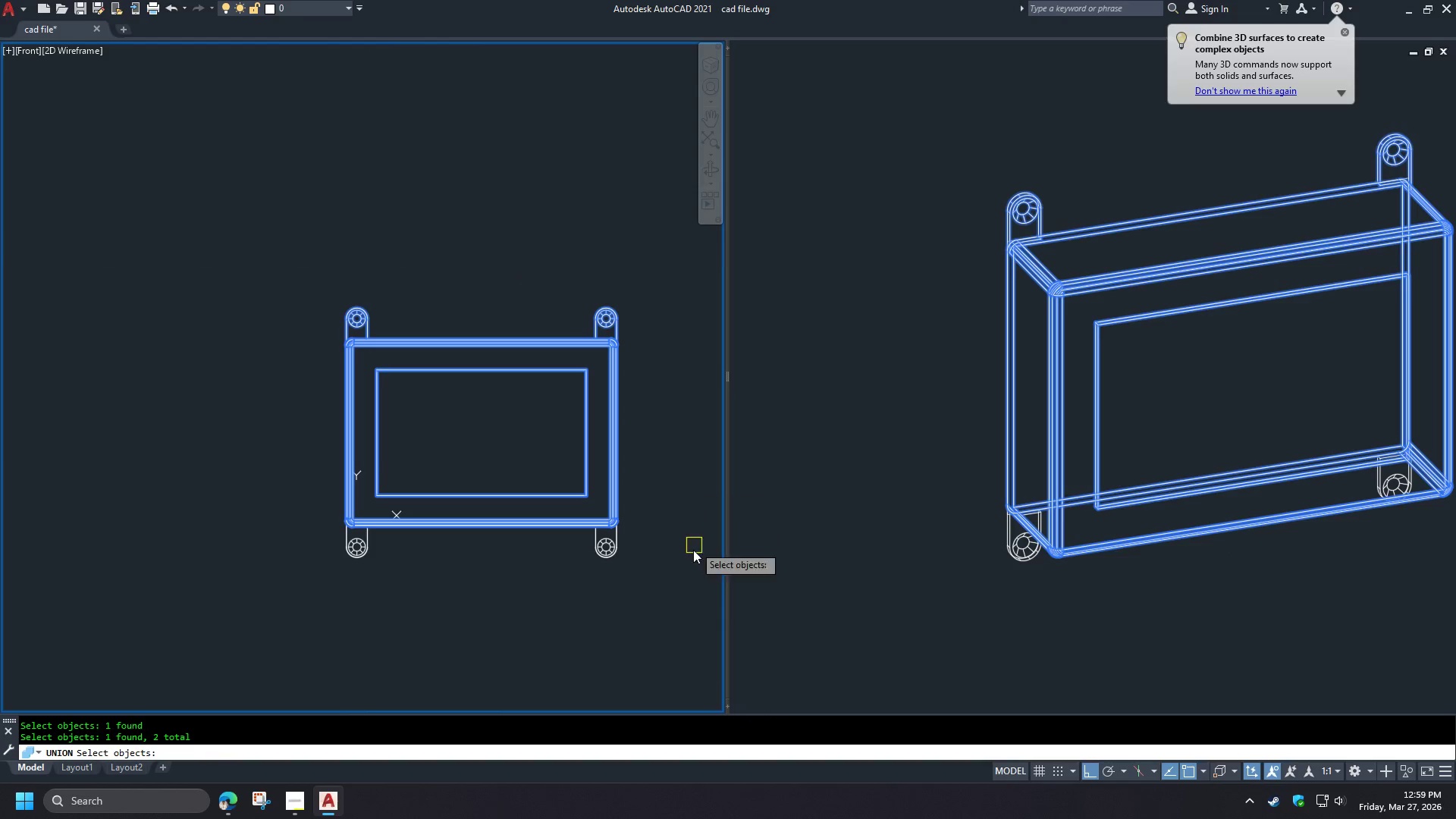 
left_click_drag(start_coordinate=[676, 576], to_coordinate=[664, 576])
 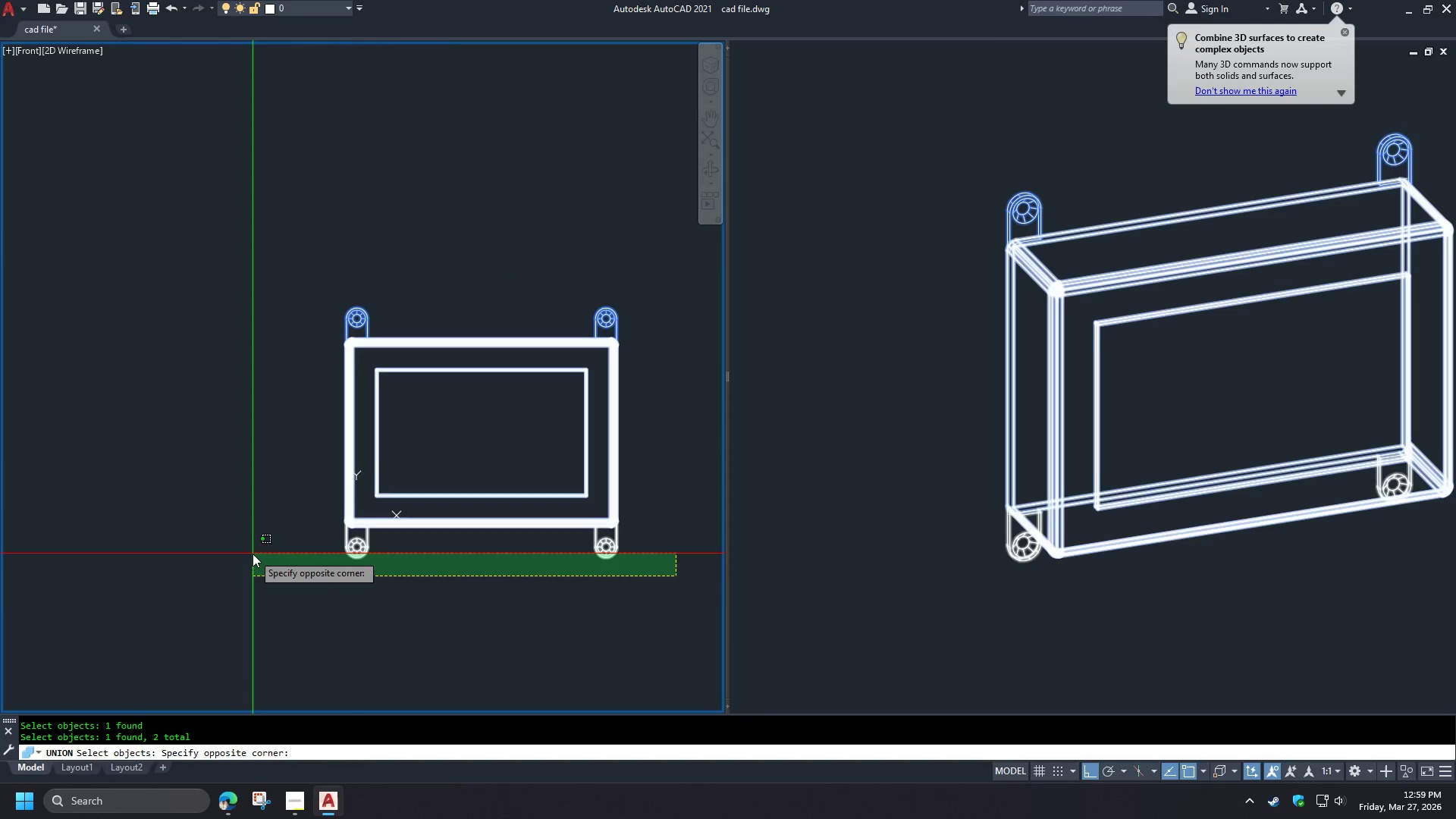 
double_click([251, 554])
 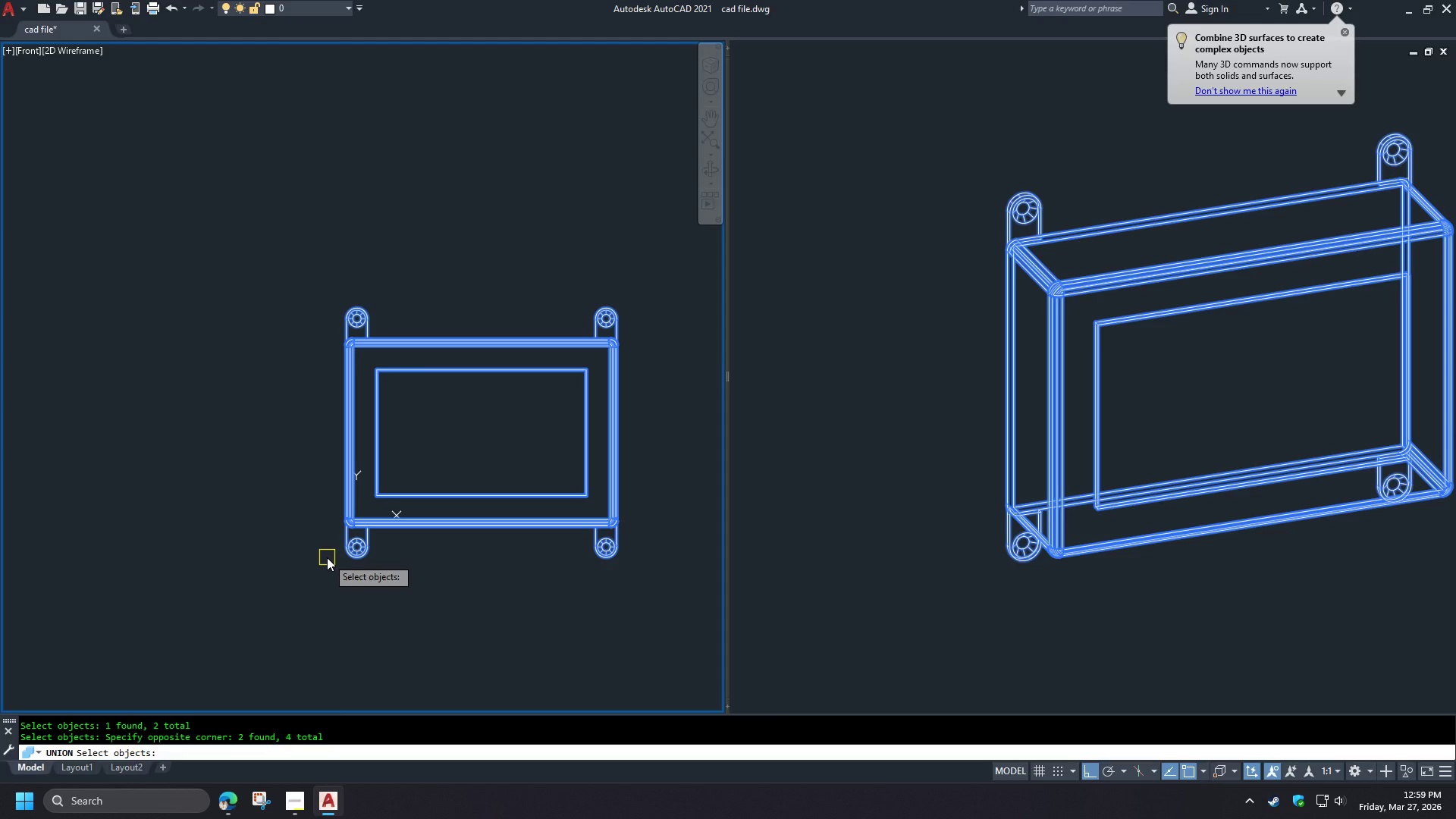 
key(Space)
 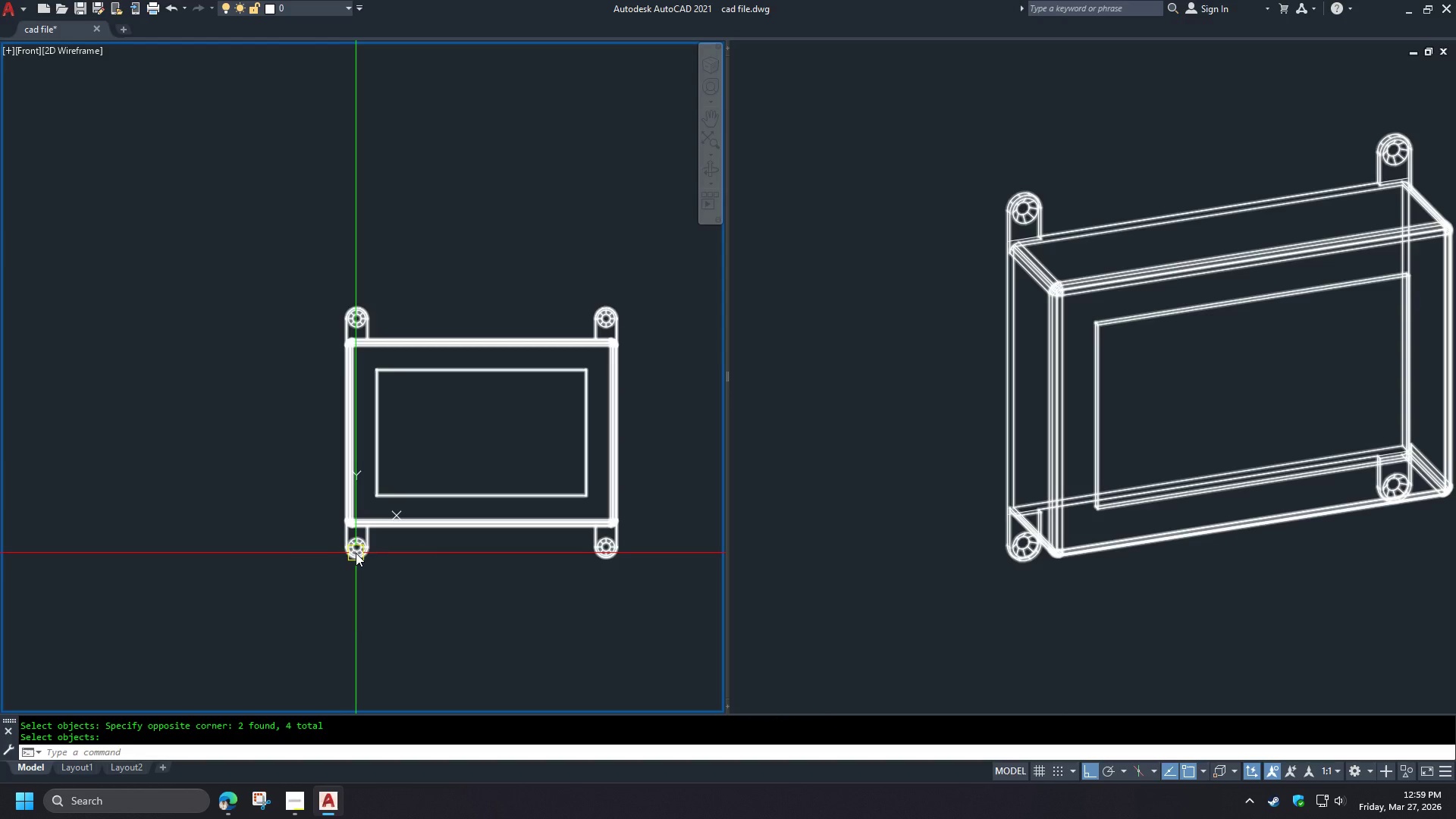 
left_click([1094, 605])
 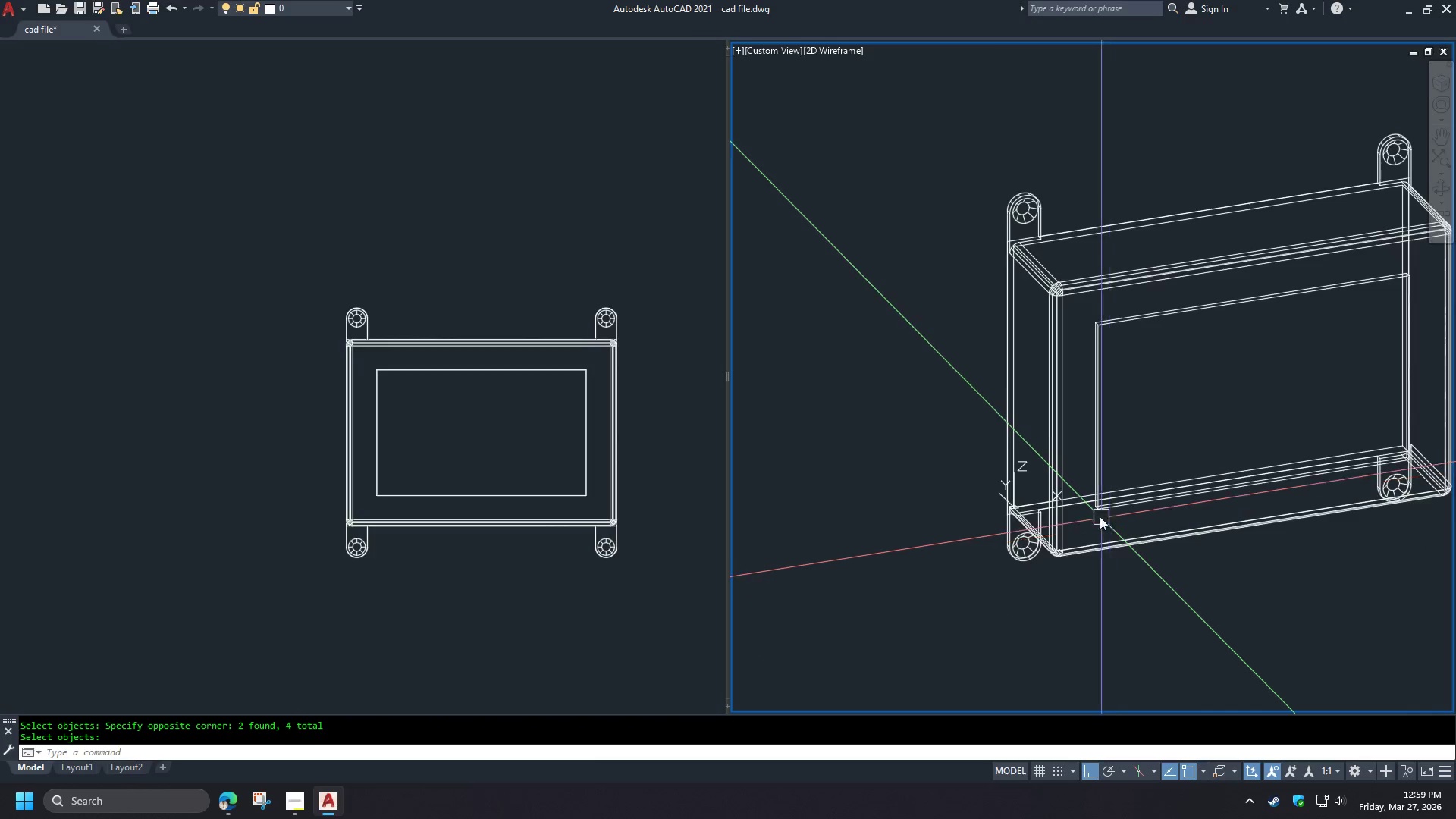 
scroll: coordinate [1080, 510], scroll_direction: up, amount: 2.0
 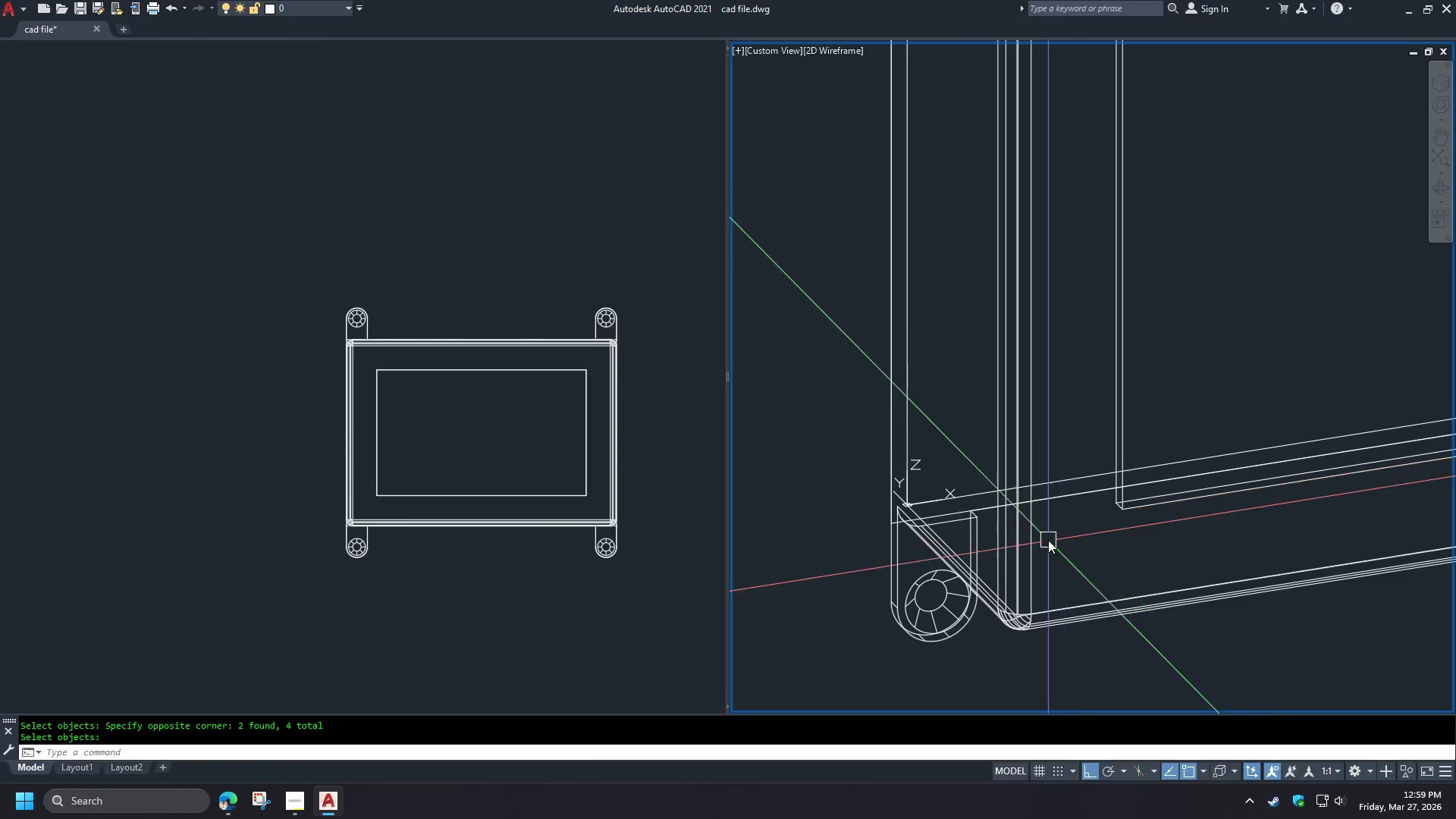 
hold_key(key=ShiftLeft, duration=1.52)
 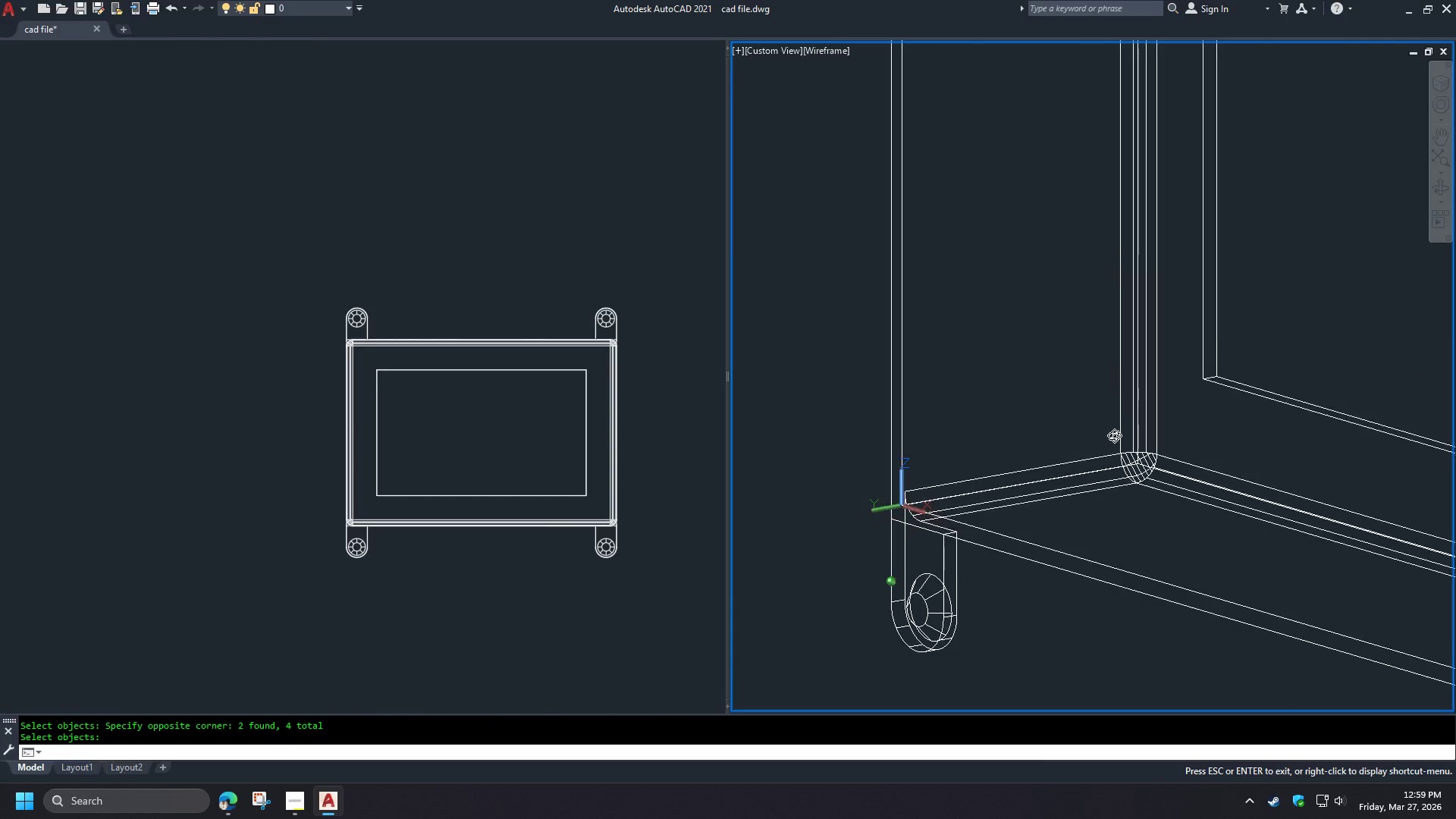 
hold_key(key=ShiftLeft, duration=1.5)
 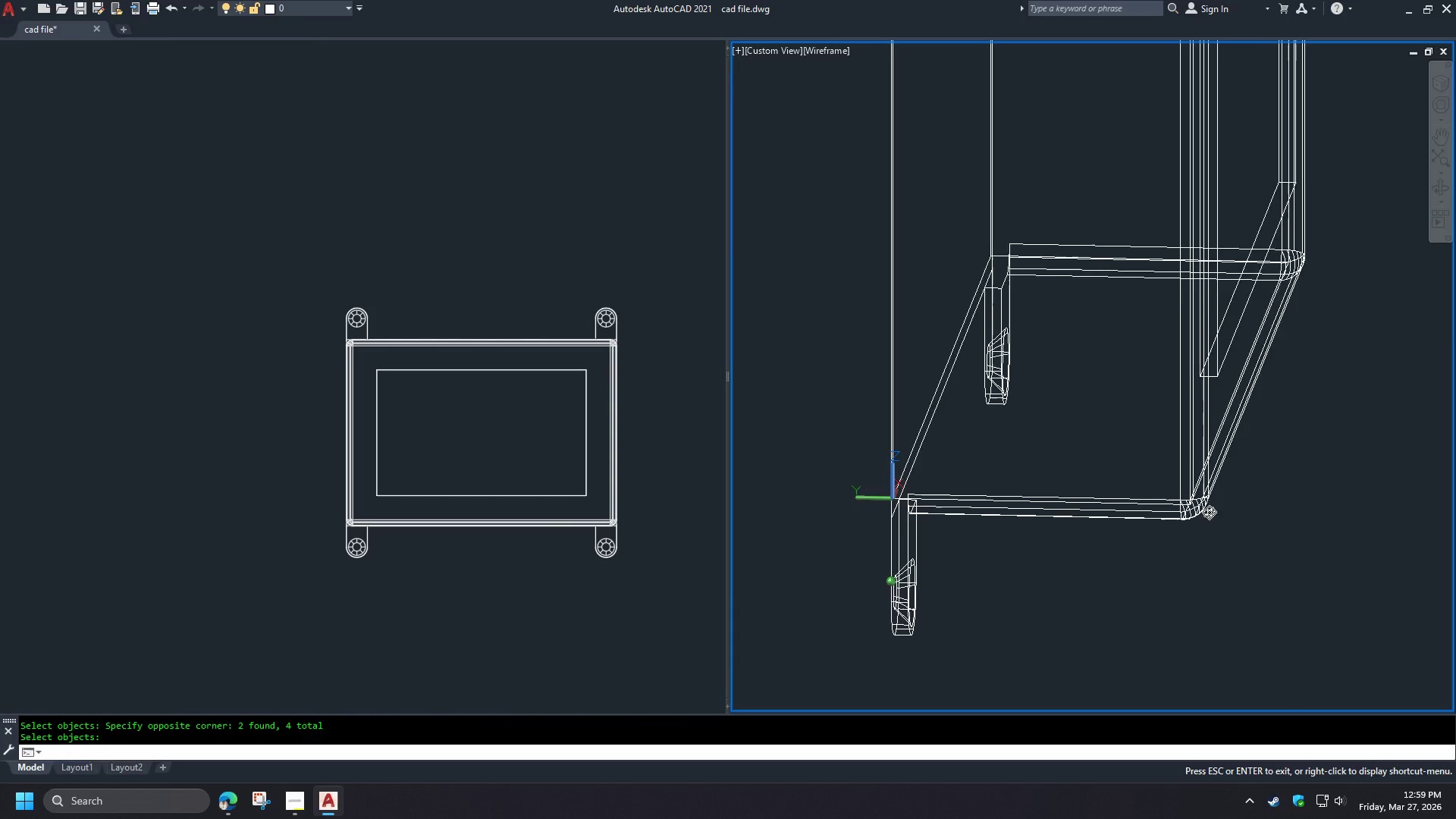 
hold_key(key=ShiftLeft, duration=1.52)
 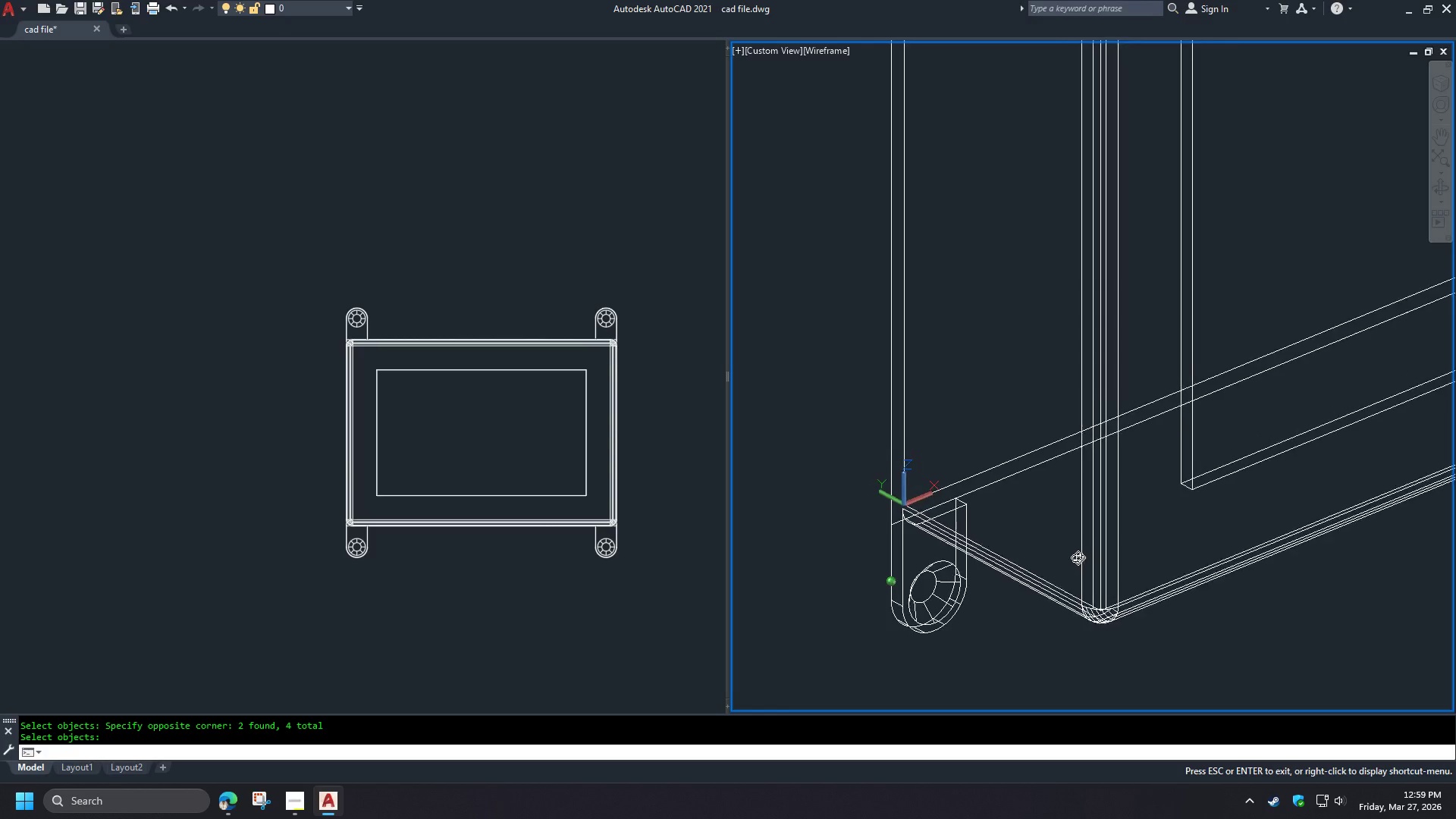 
hold_key(key=ShiftLeft, duration=1.51)
 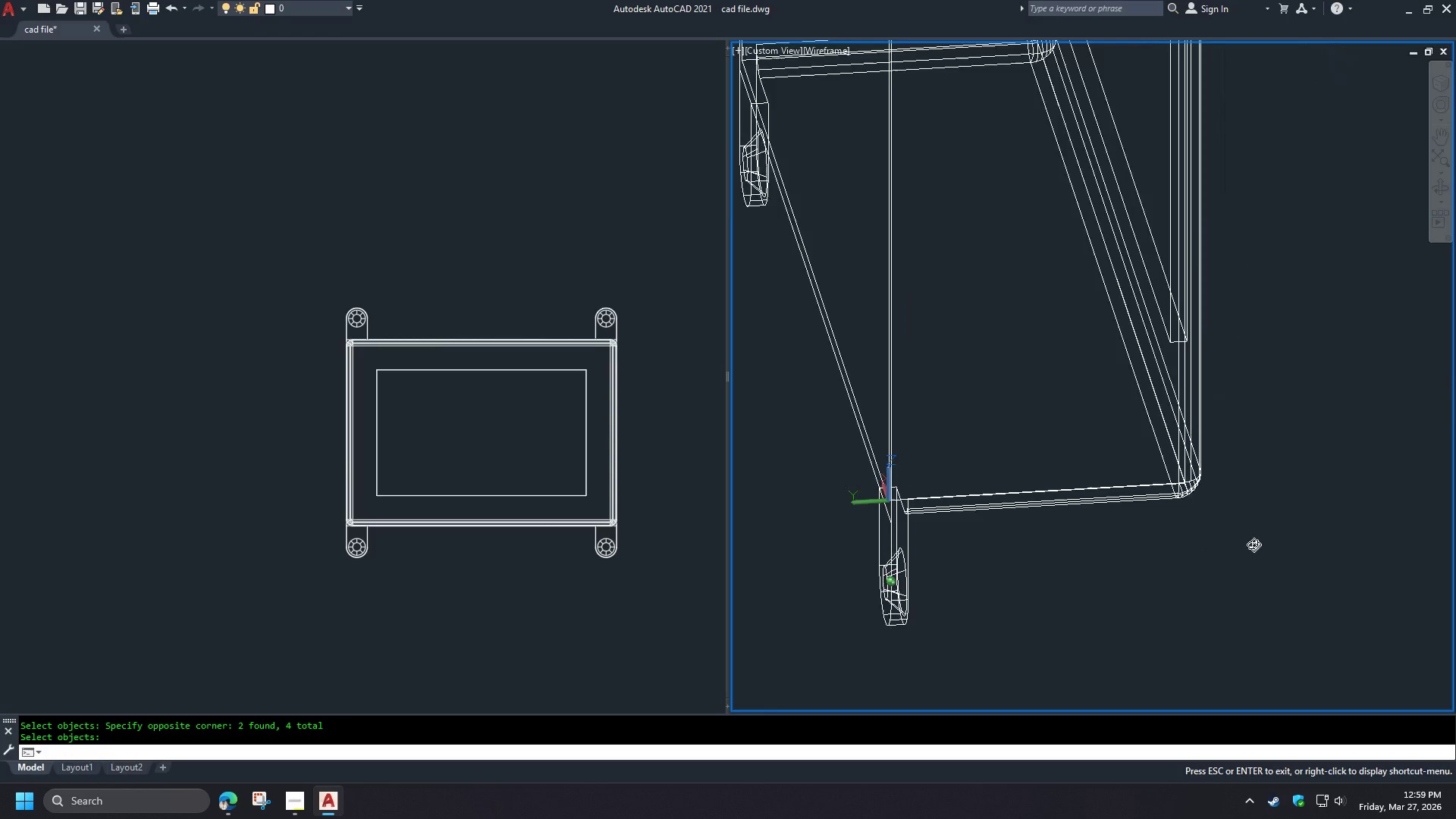 
hold_key(key=ShiftLeft, duration=1.52)
 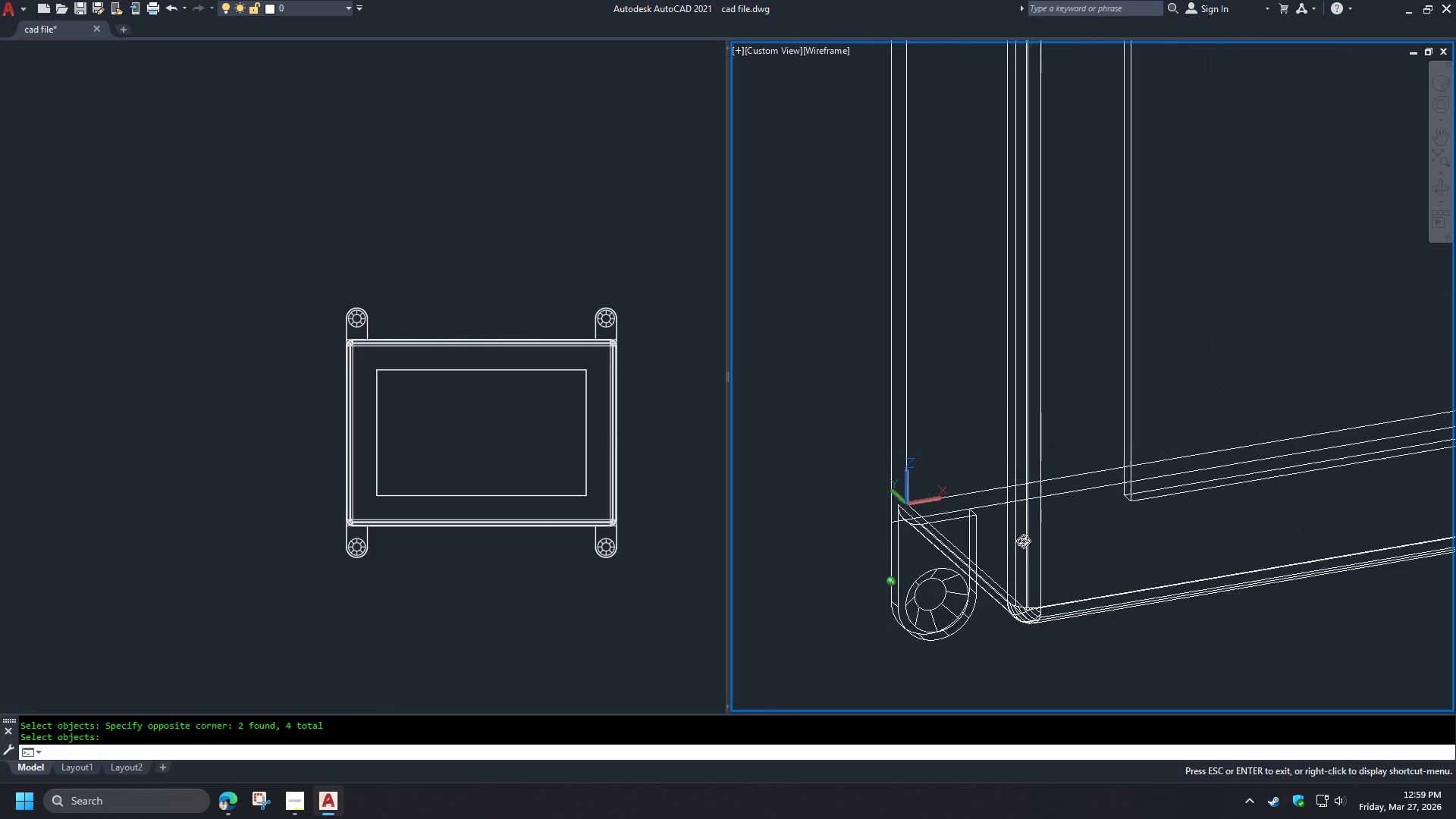 
hold_key(key=ShiftLeft, duration=1.39)
 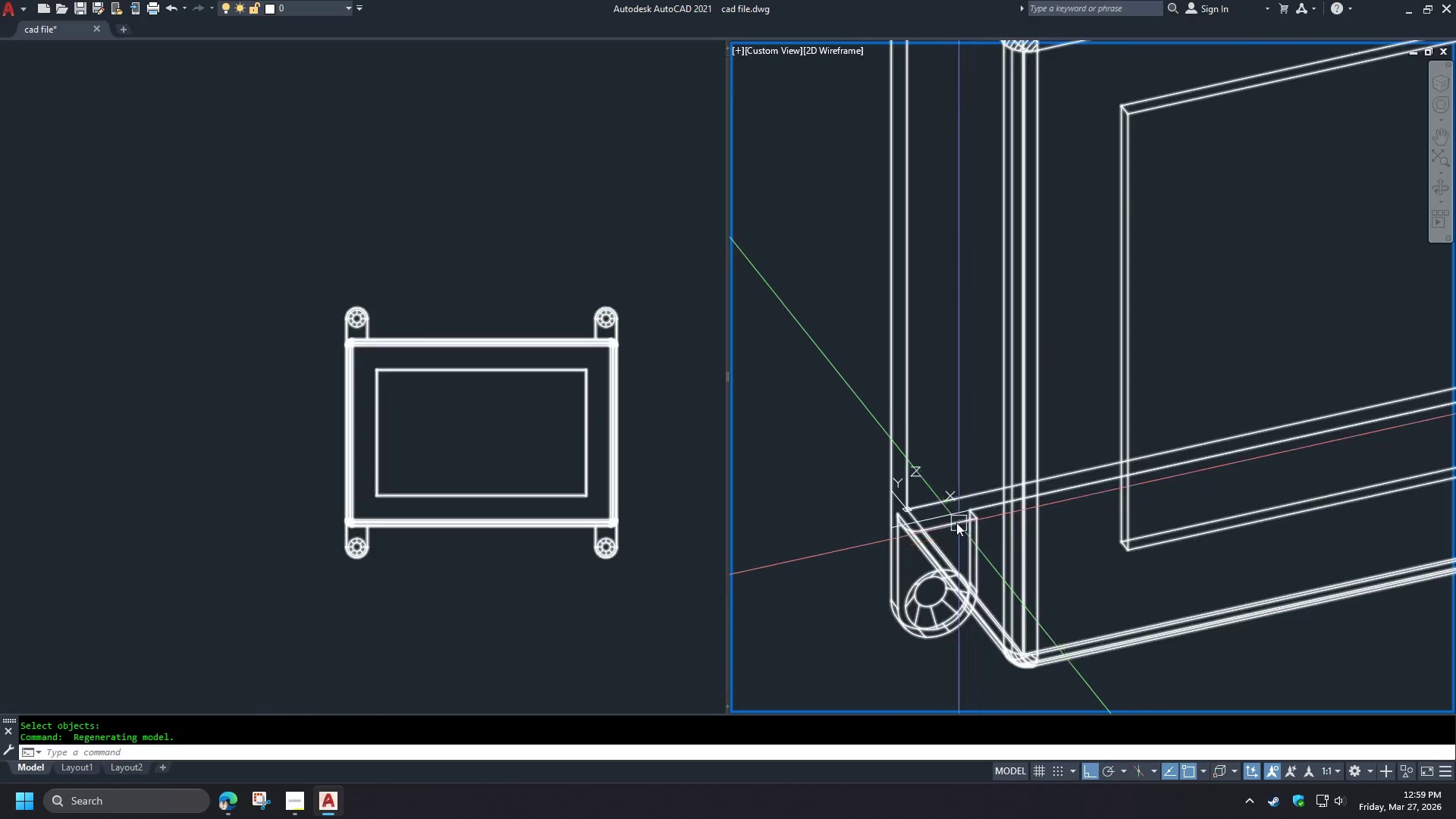 
scroll: coordinate [953, 519], scroll_direction: down, amount: 2.0
 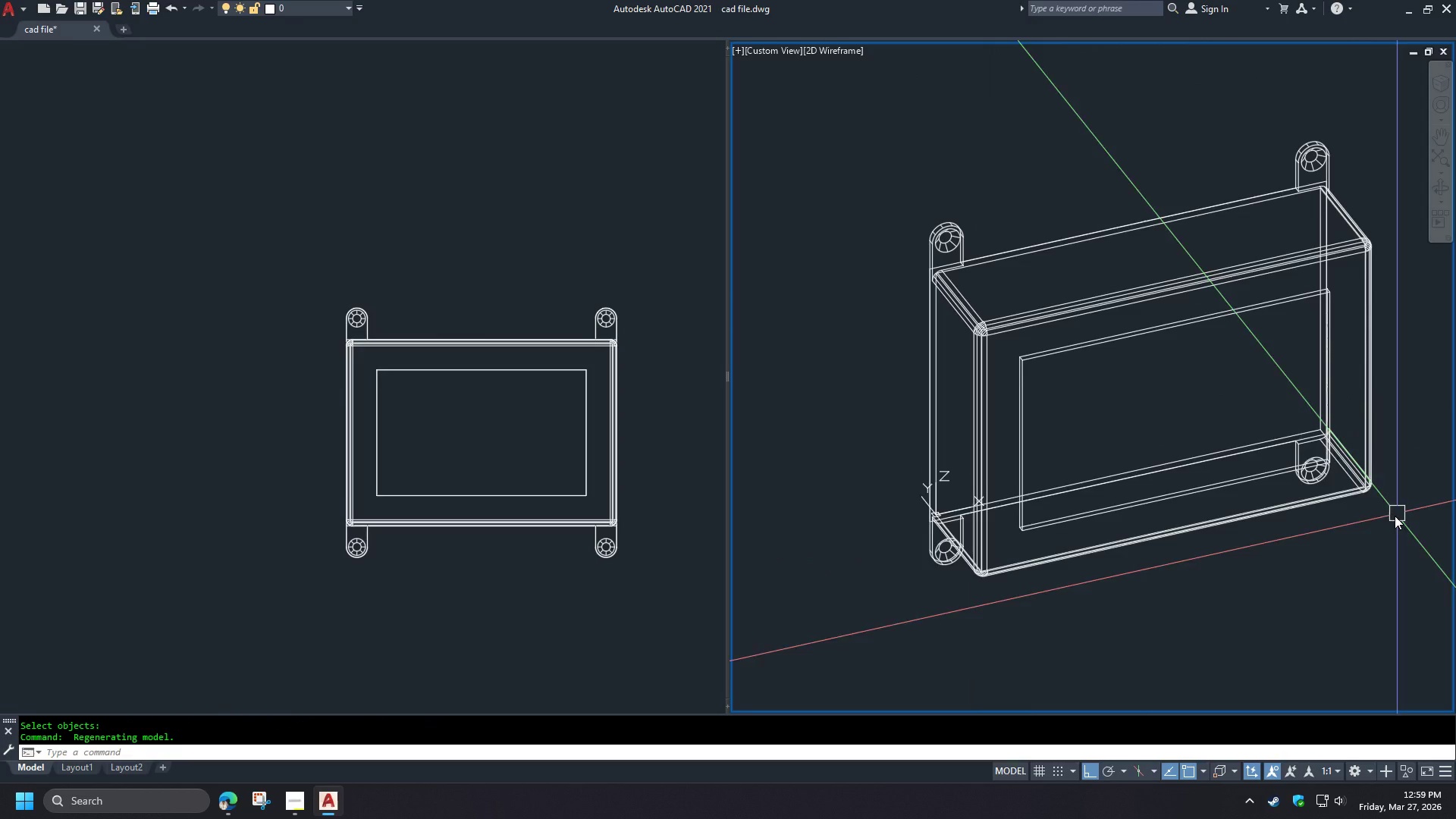 
hold_key(key=ShiftLeft, duration=1.5)
 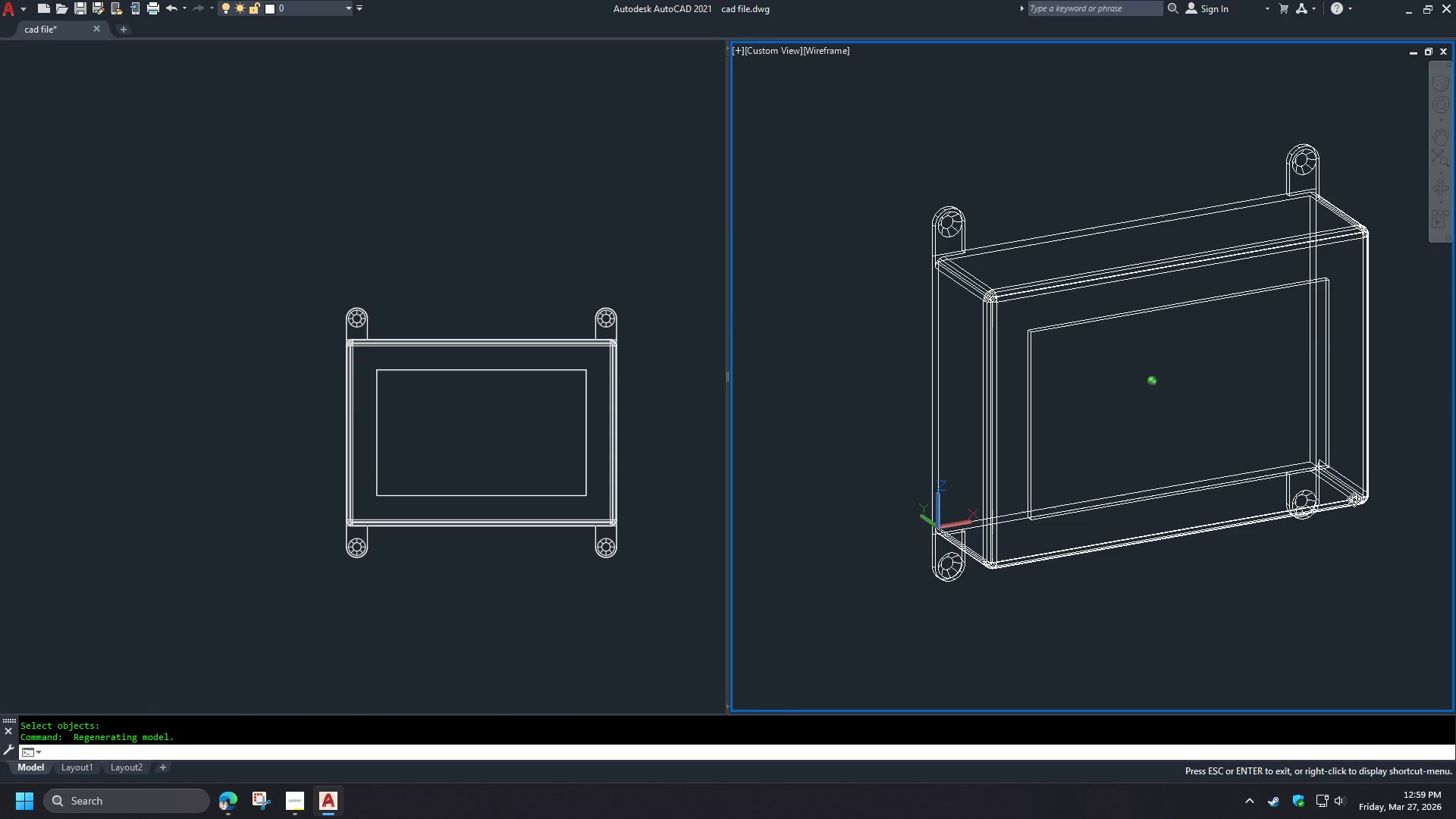 
hold_key(key=ShiftLeft, duration=1.44)
 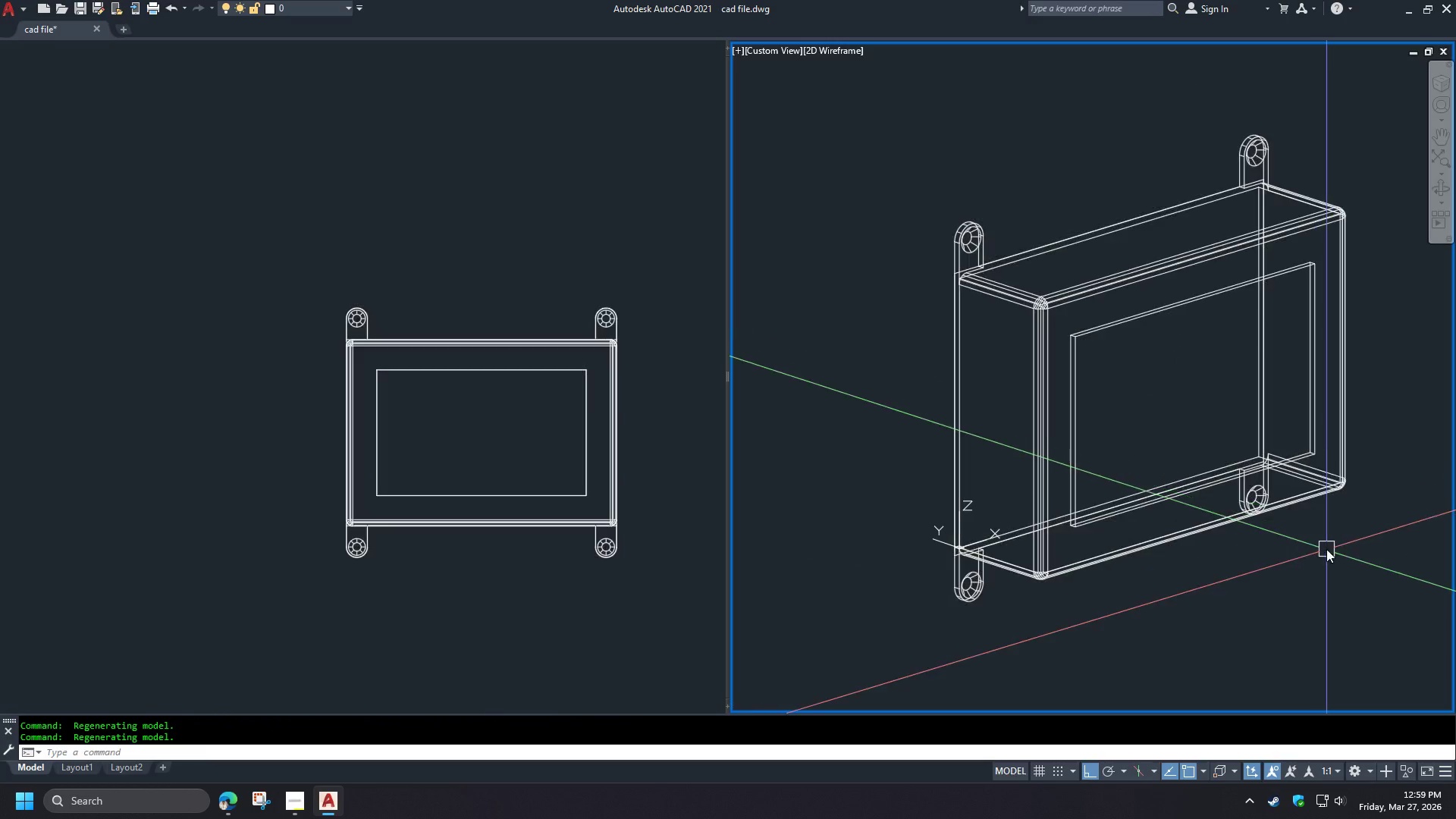 
type(vs s )
 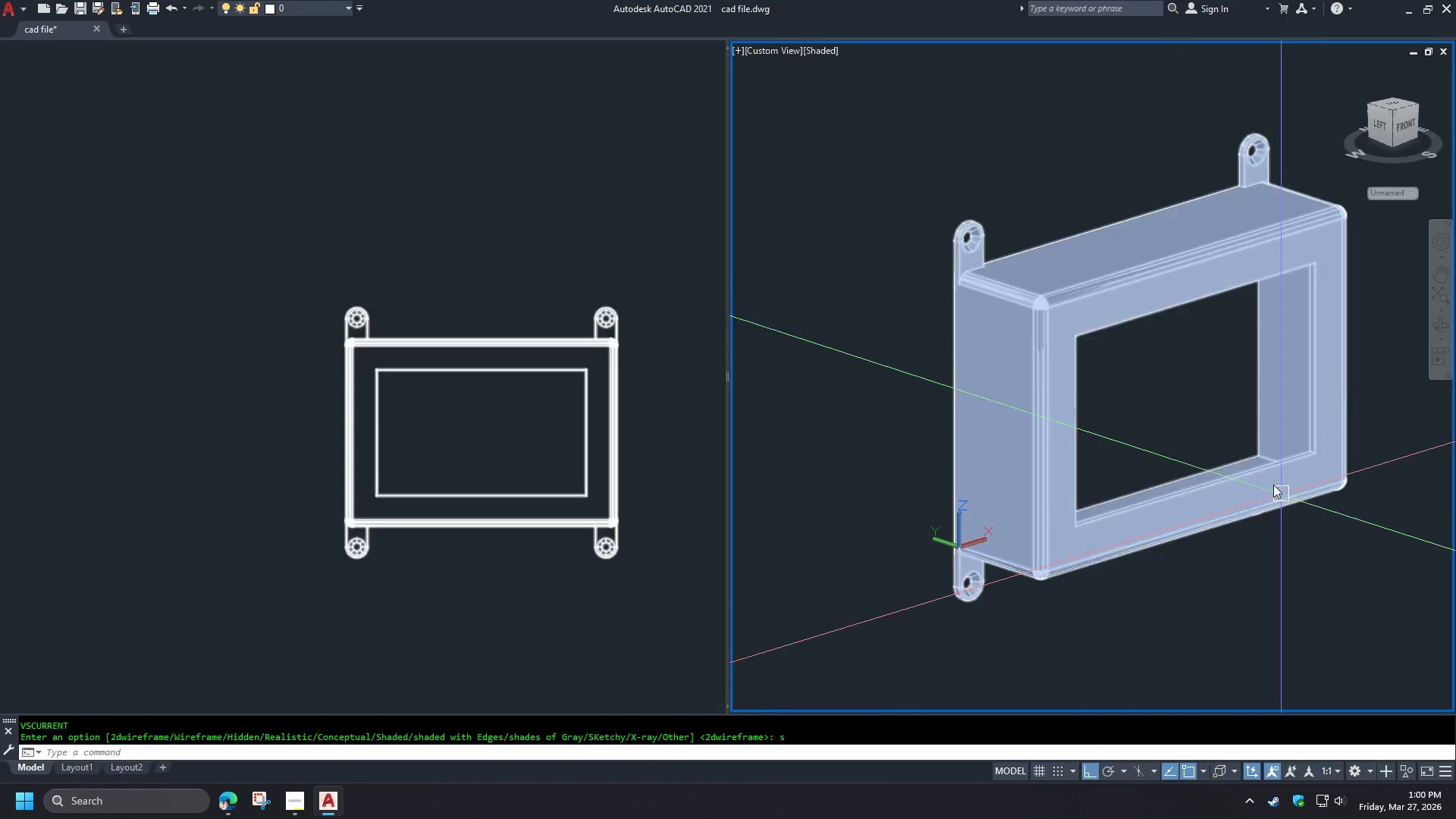 
hold_key(key=ShiftLeft, duration=1.5)
 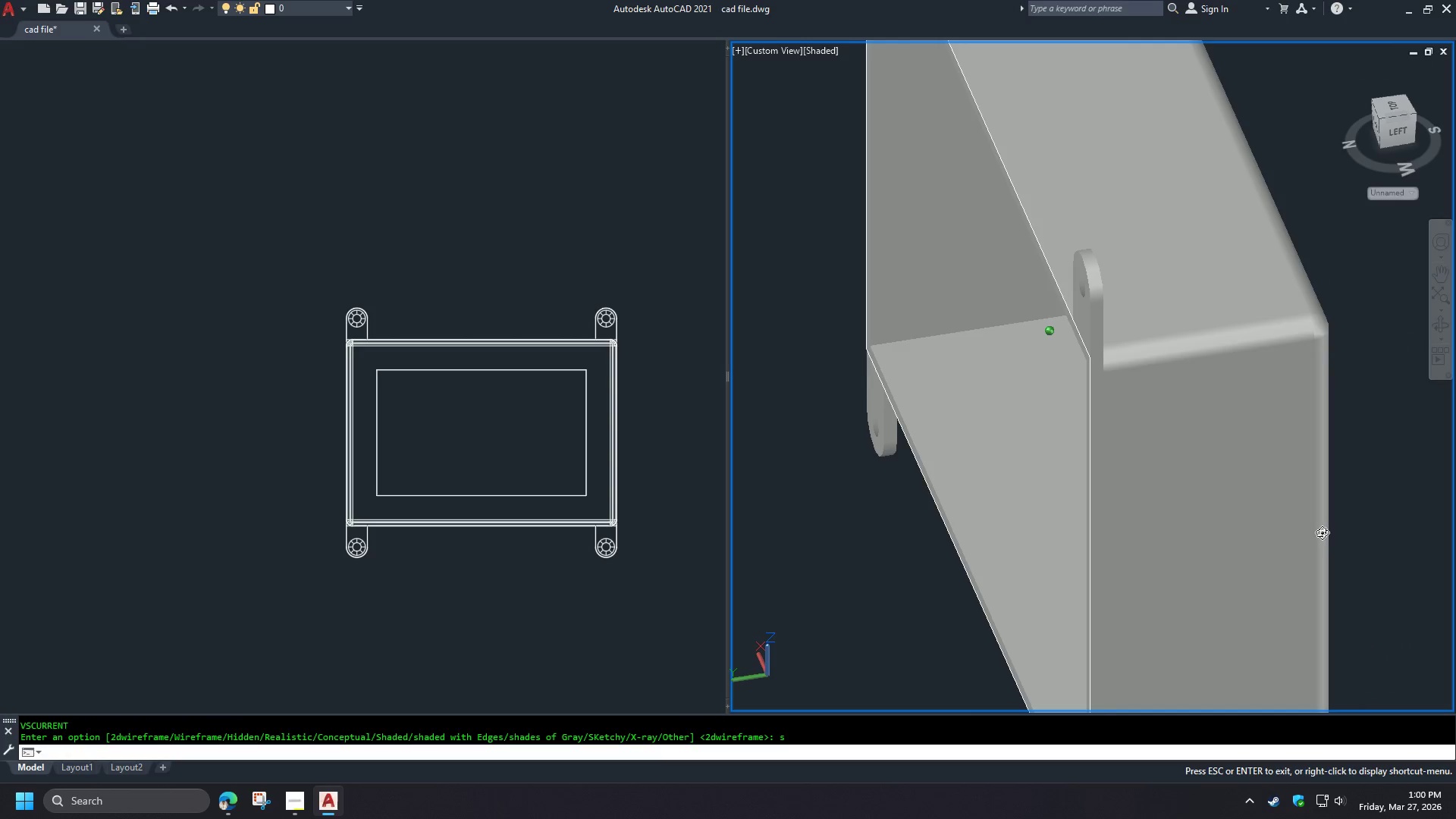 
scroll: coordinate [1131, 349], scroll_direction: up, amount: 2.0
 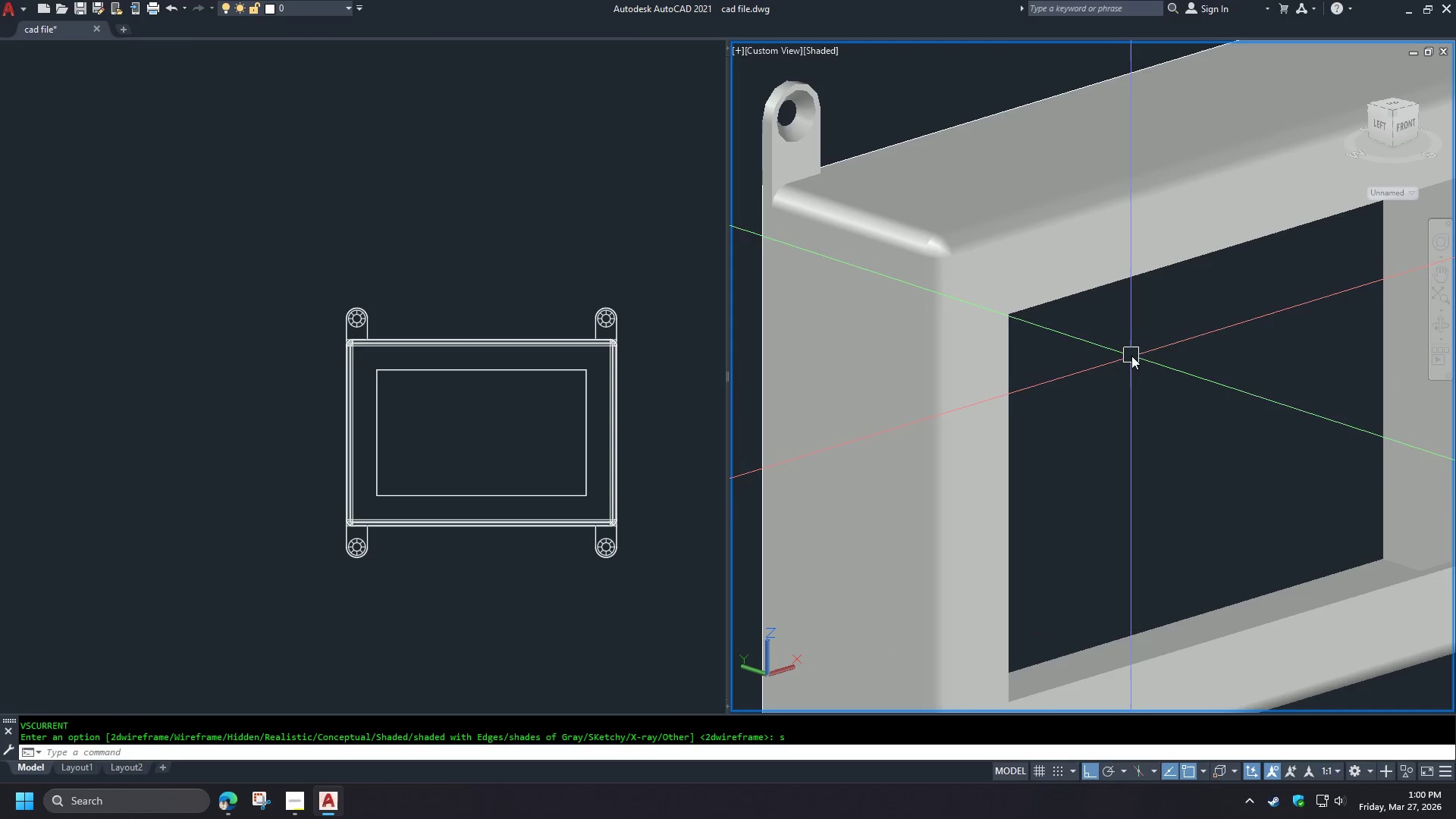 
hold_key(key=ShiftLeft, duration=1.52)
 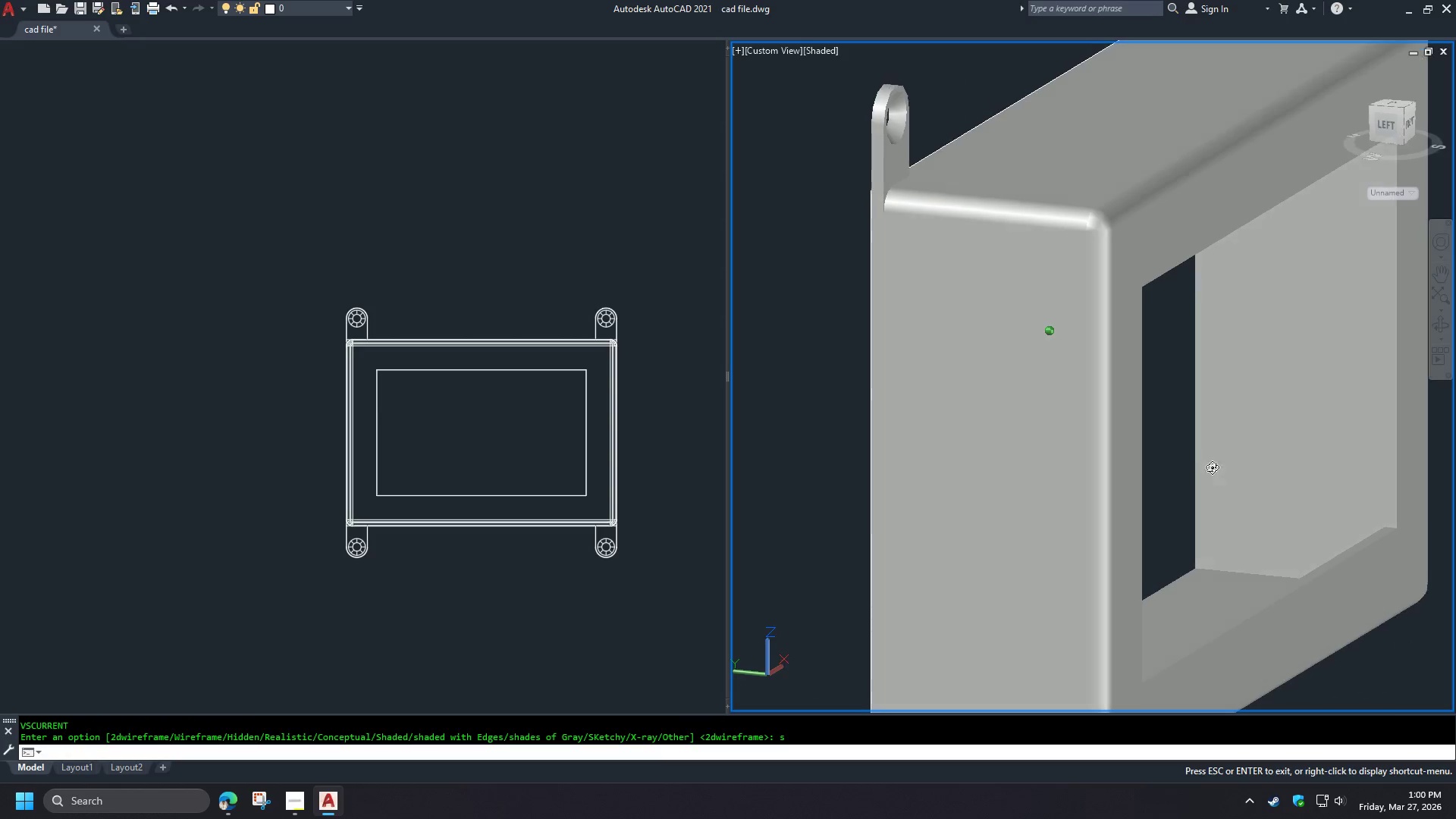 
hold_key(key=ShiftLeft, duration=1.52)
 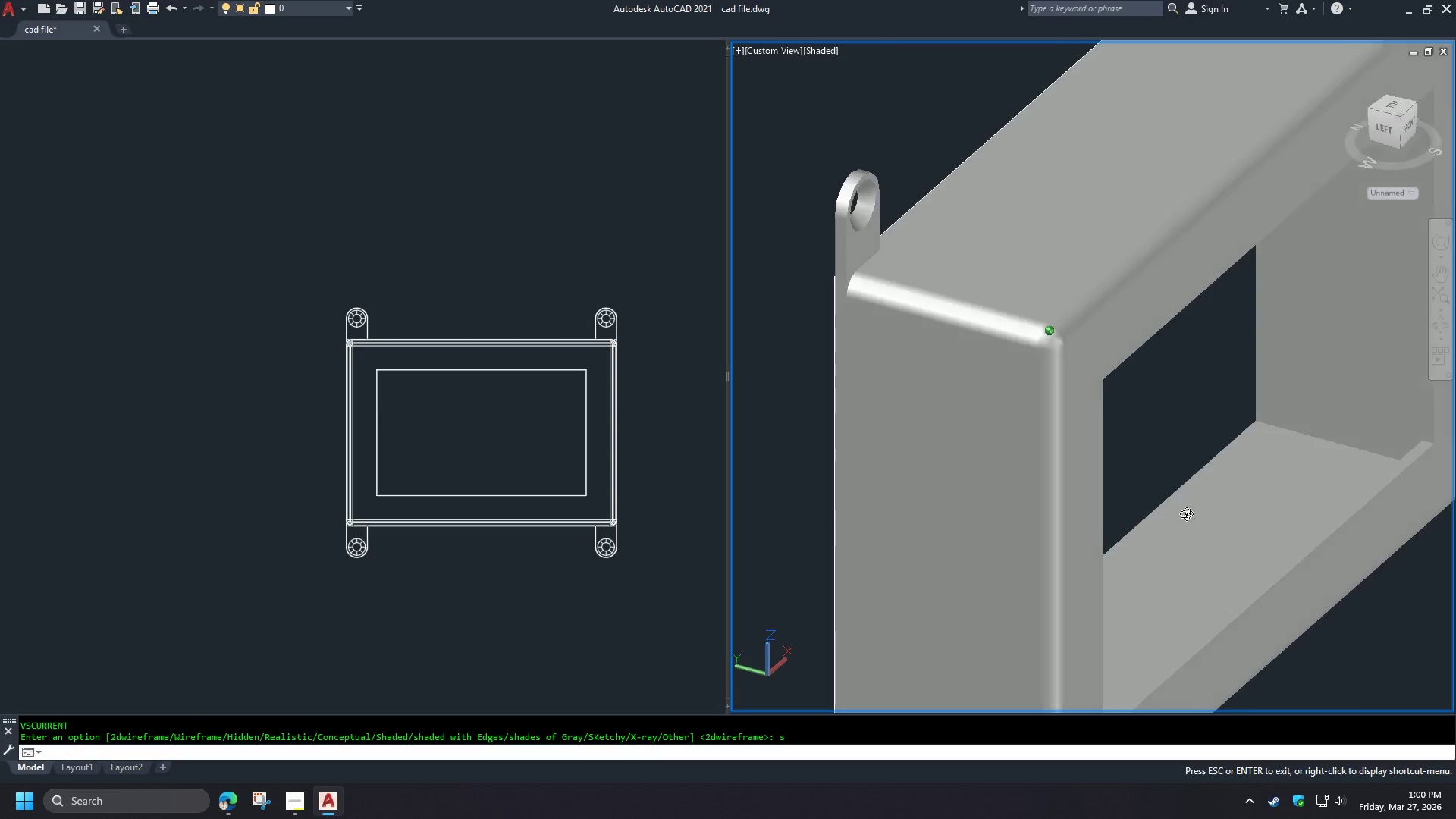 
hold_key(key=ShiftLeft, duration=0.91)
 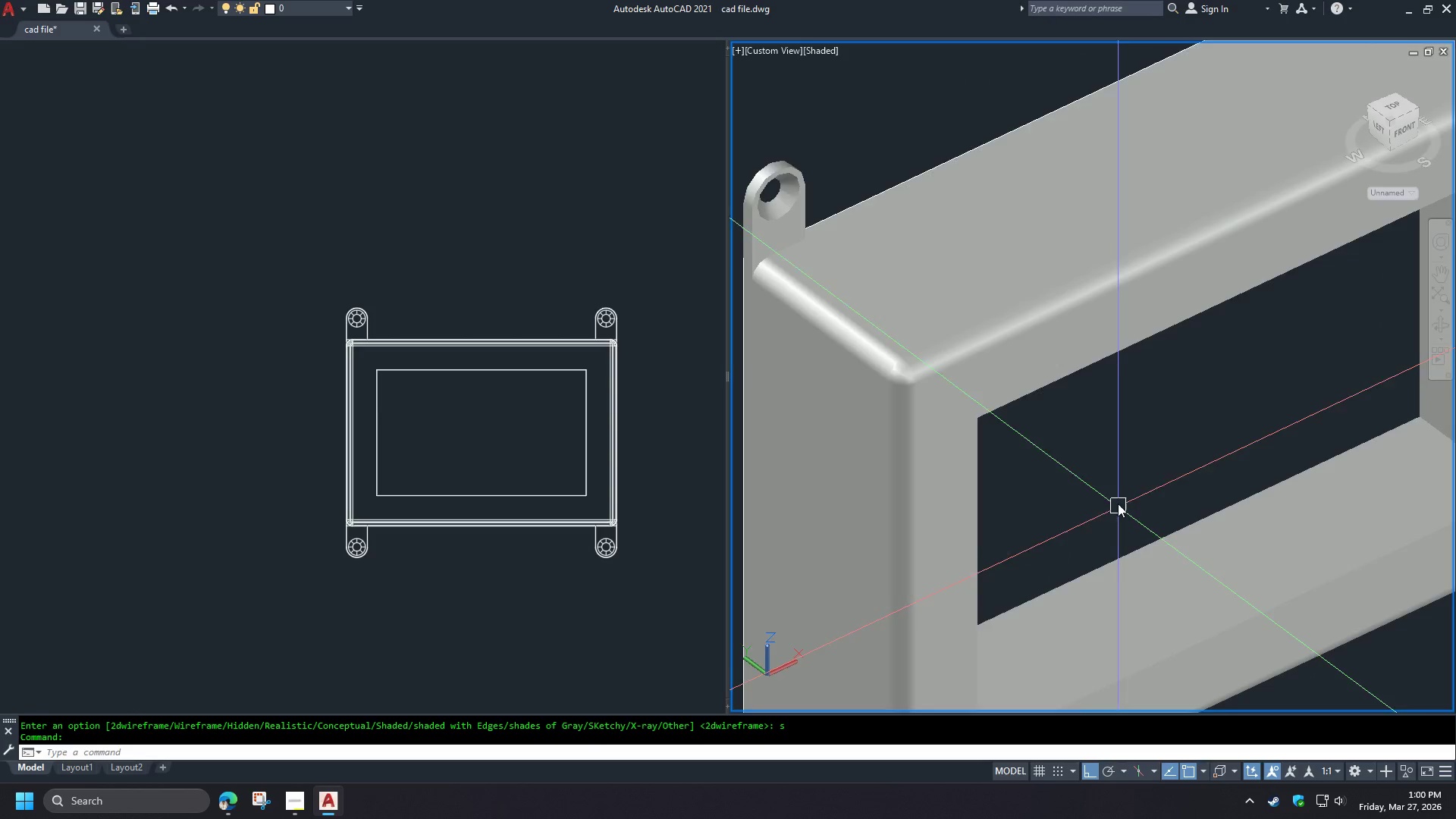 
scroll: coordinate [1101, 475], scroll_direction: down, amount: 2.0
 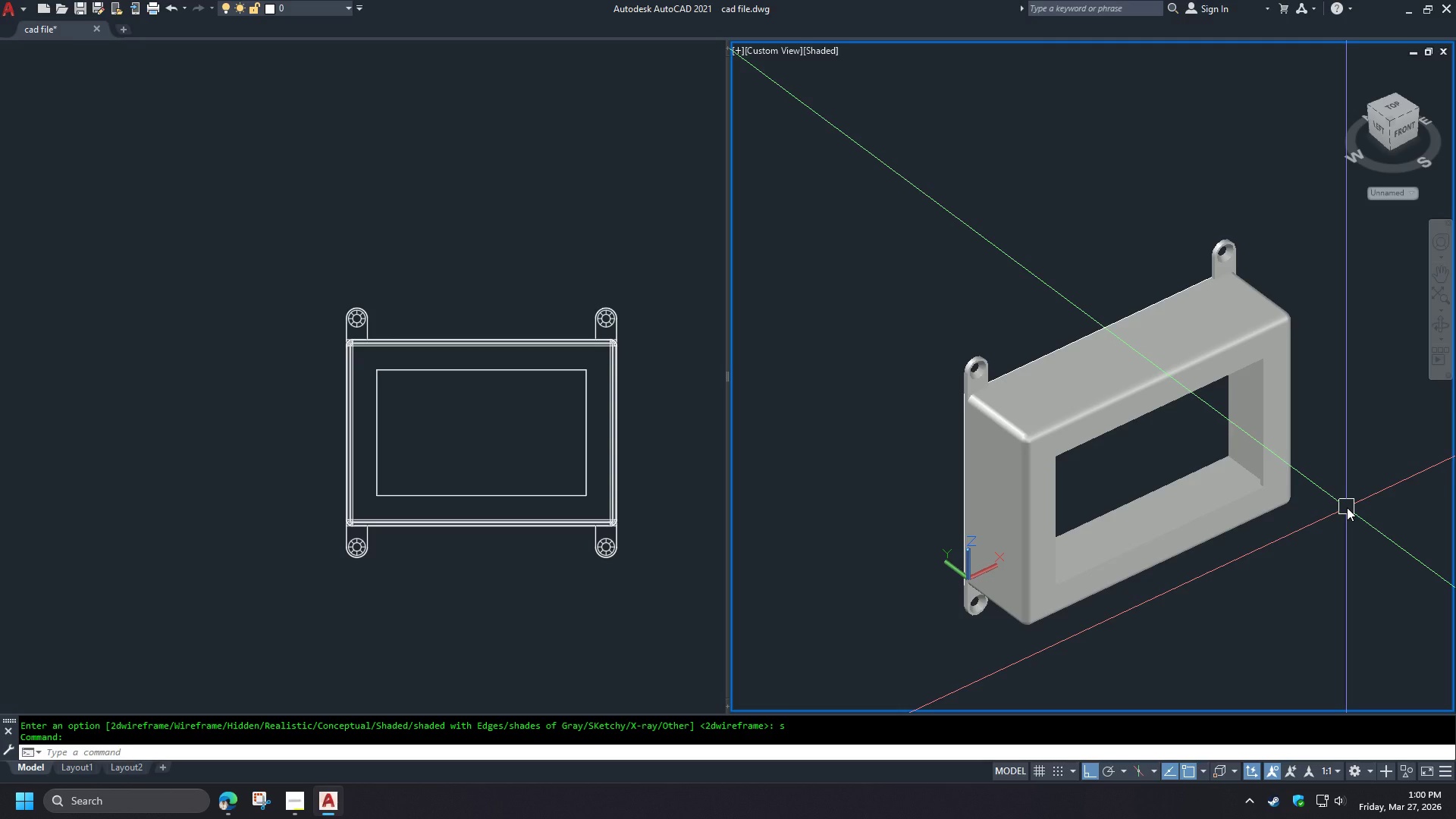 
wait(22.98)
 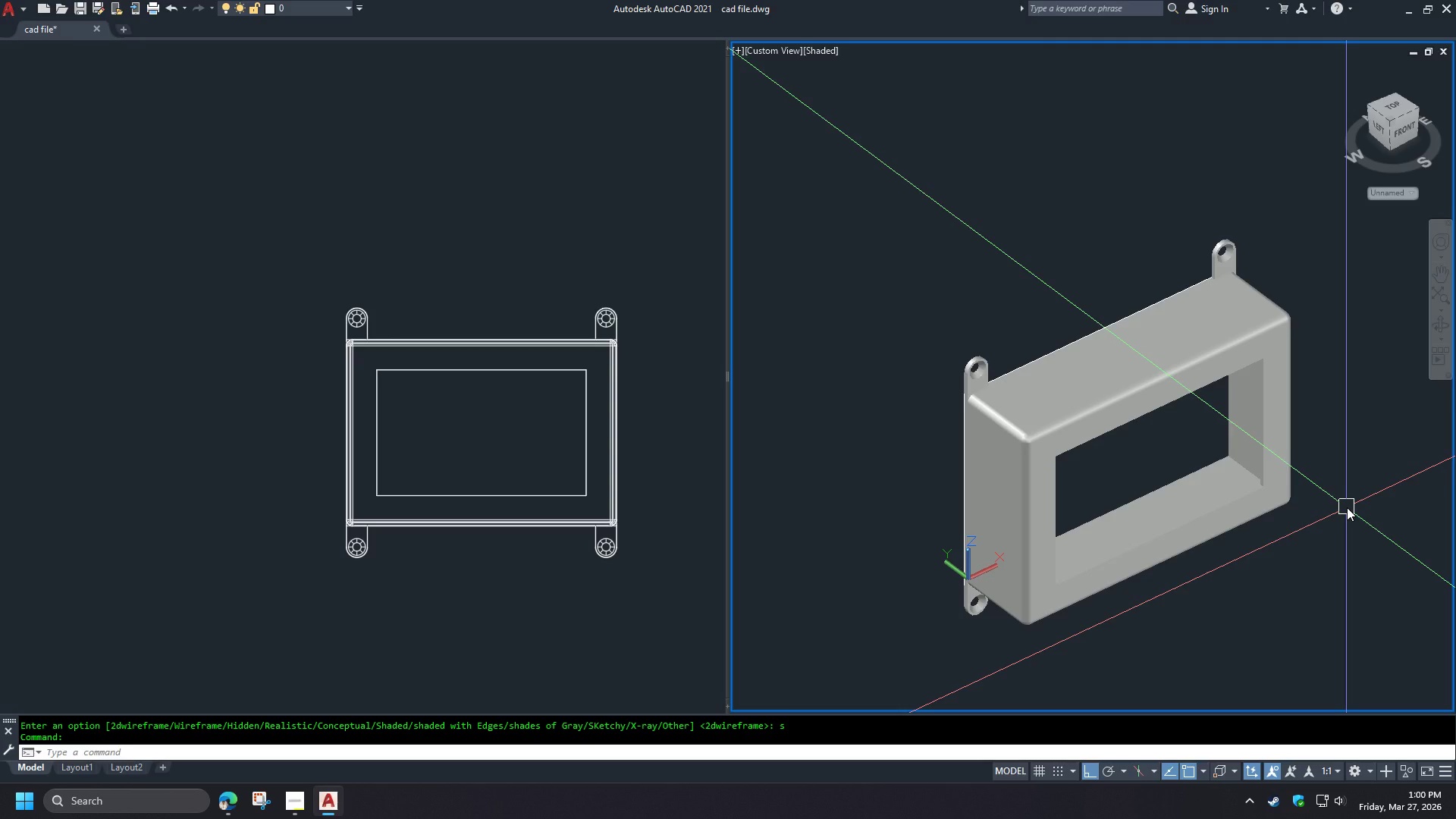 
hold_key(key=ShiftLeft, duration=0.7)
 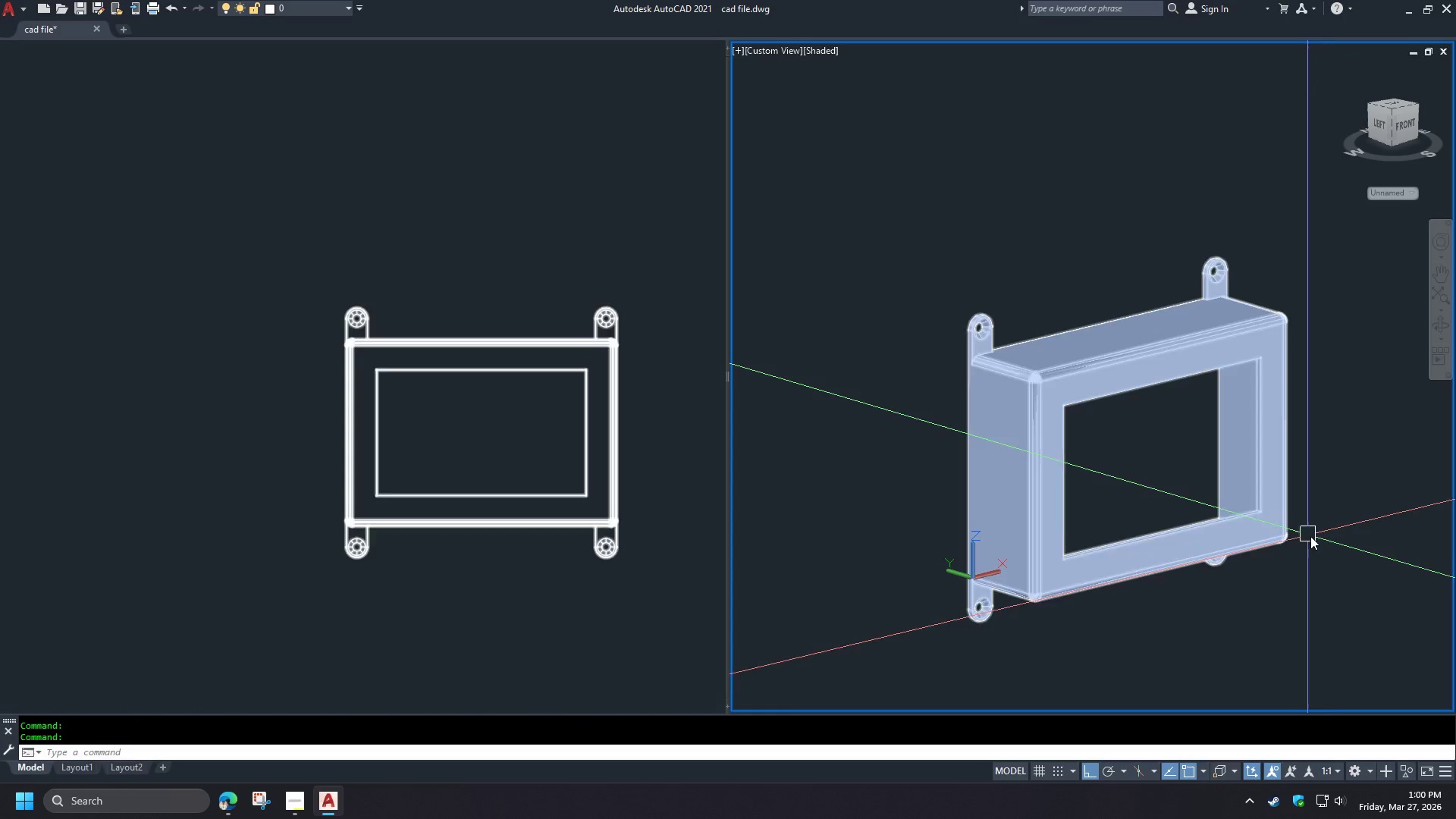 
type(vs 2 )
 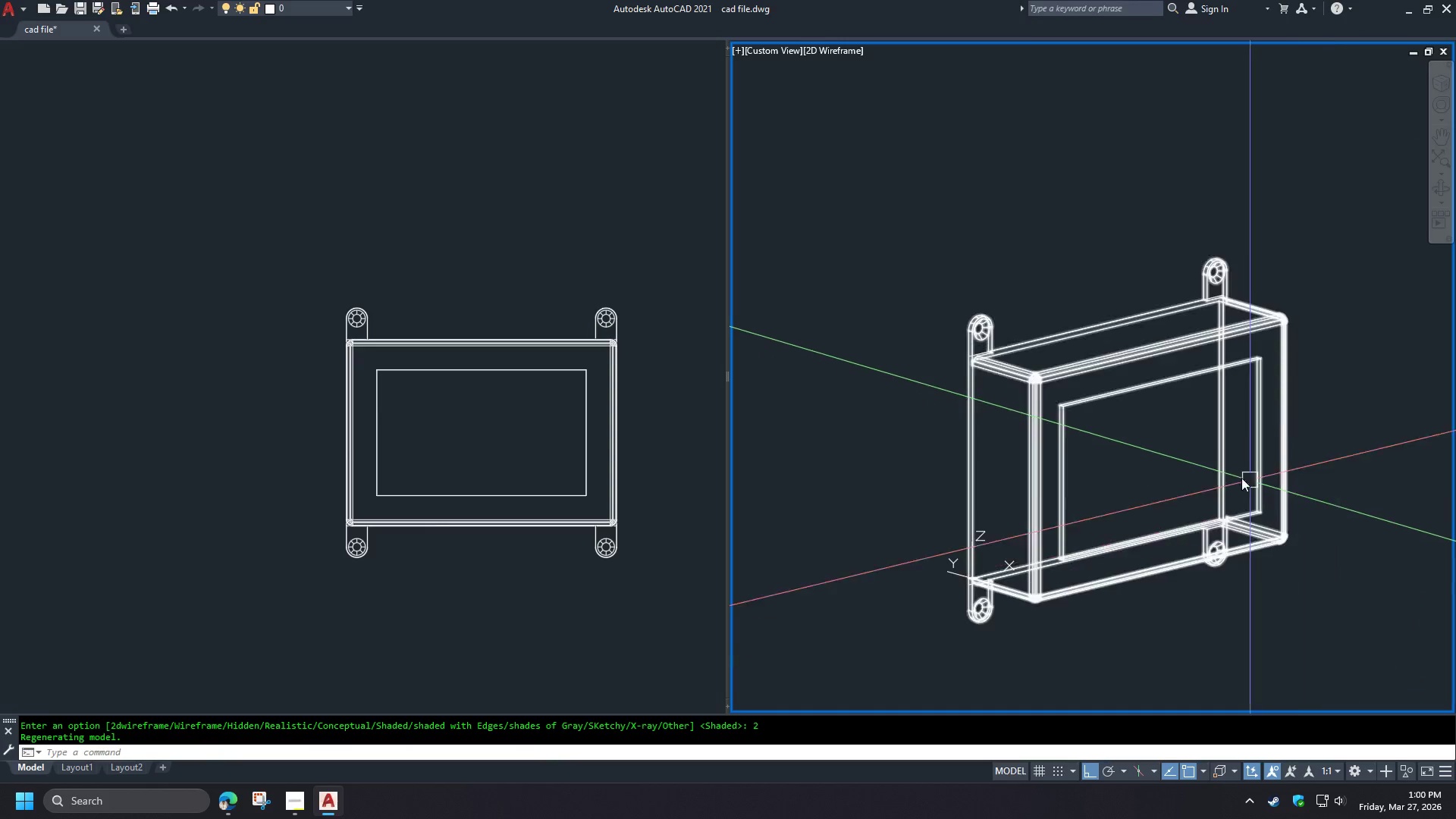 
scroll: coordinate [1067, 411], scroll_direction: up, amount: 2.0
 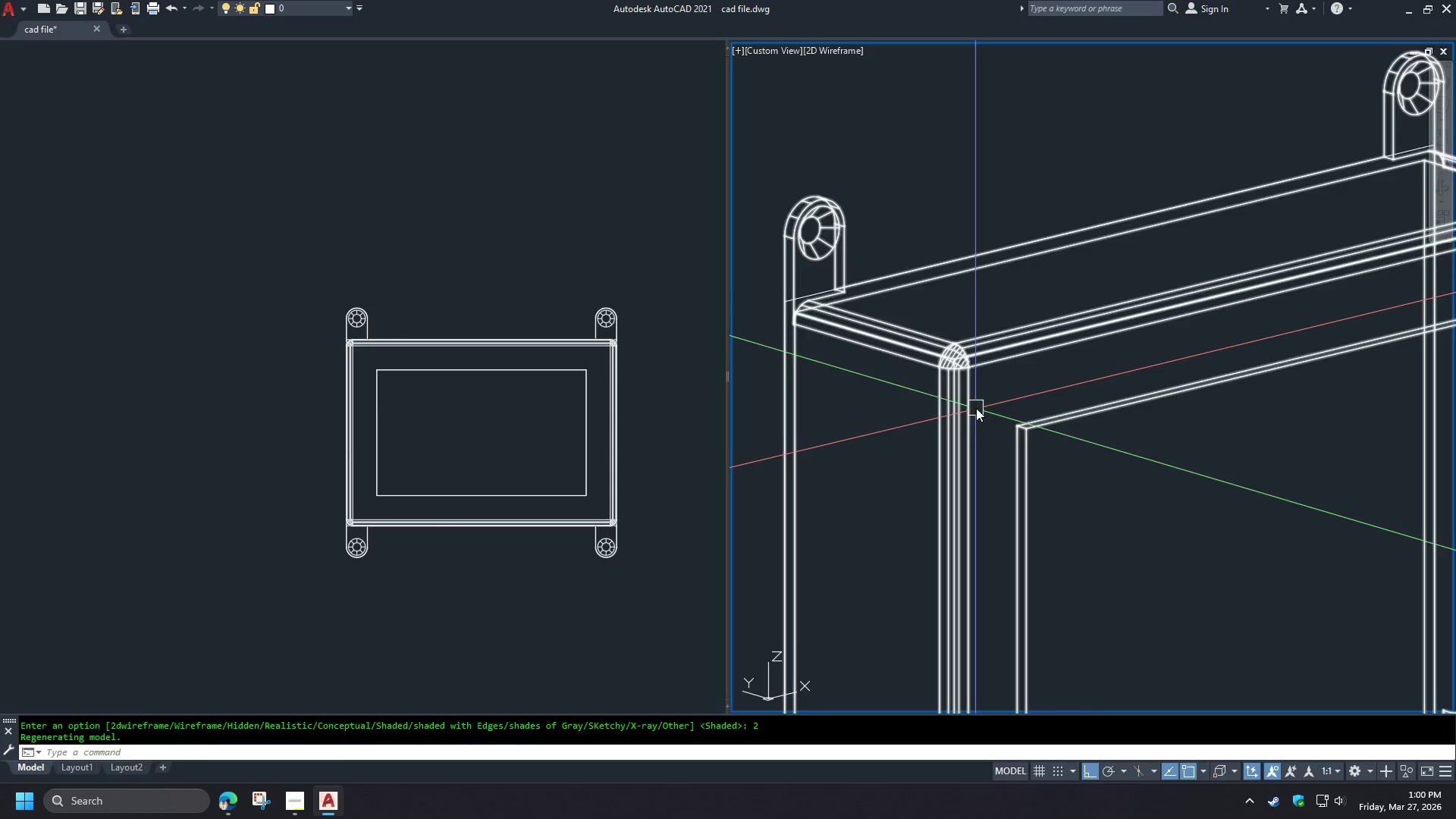 
hold_key(key=ShiftLeft, duration=0.67)
 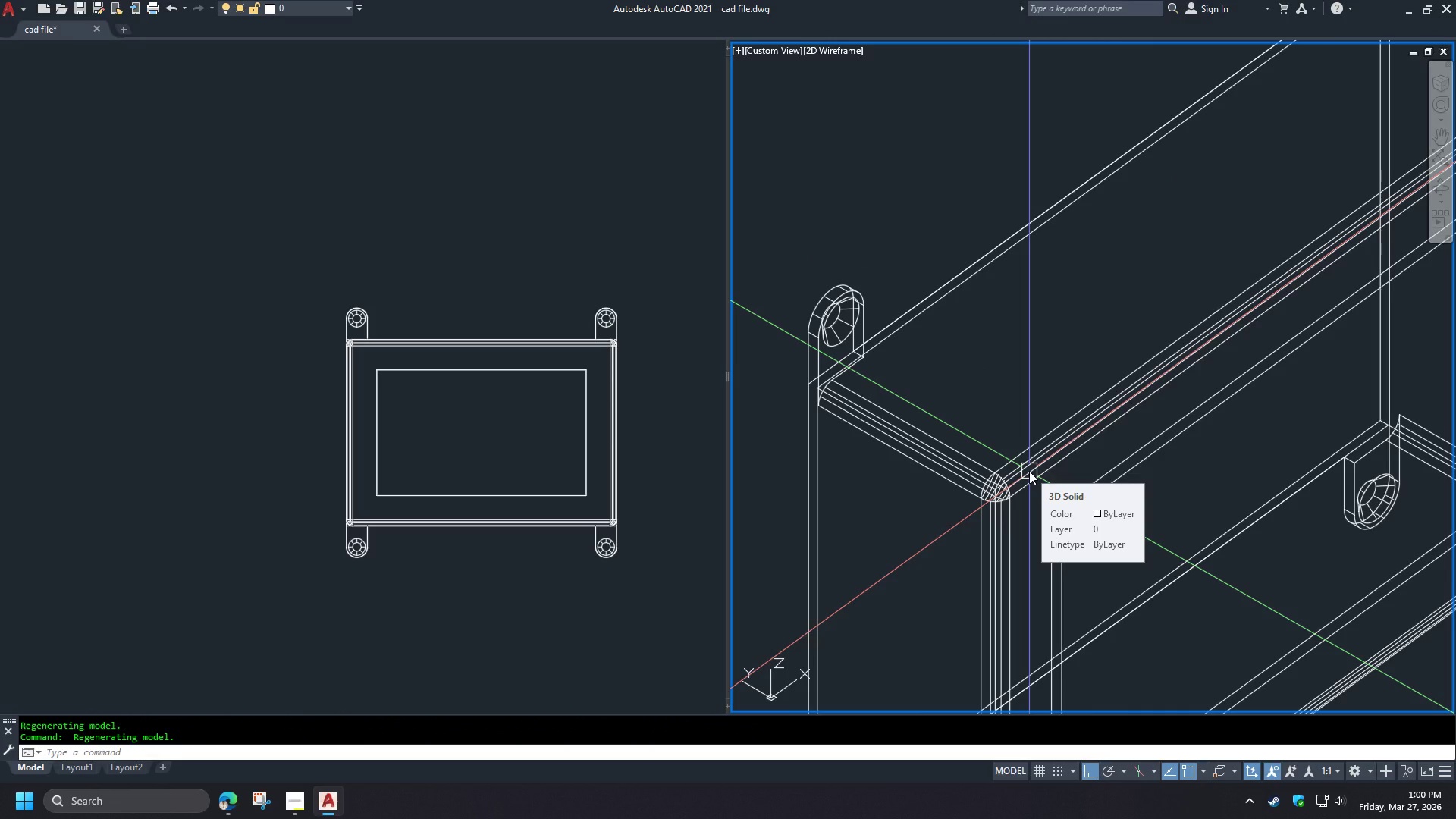 
wait(16.0)
 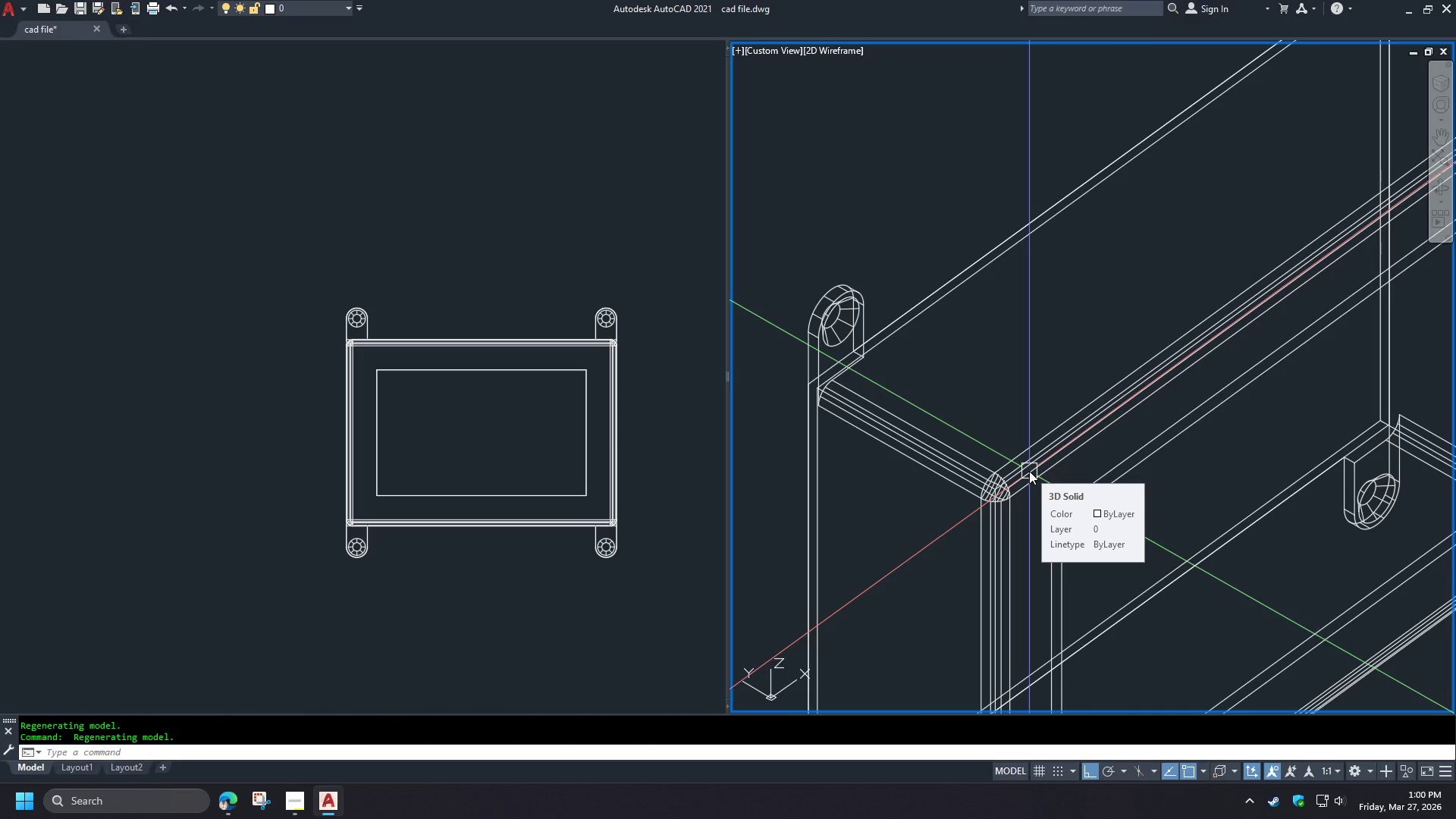 
scroll: coordinate [998, 350], scroll_direction: down, amount: 2.0
 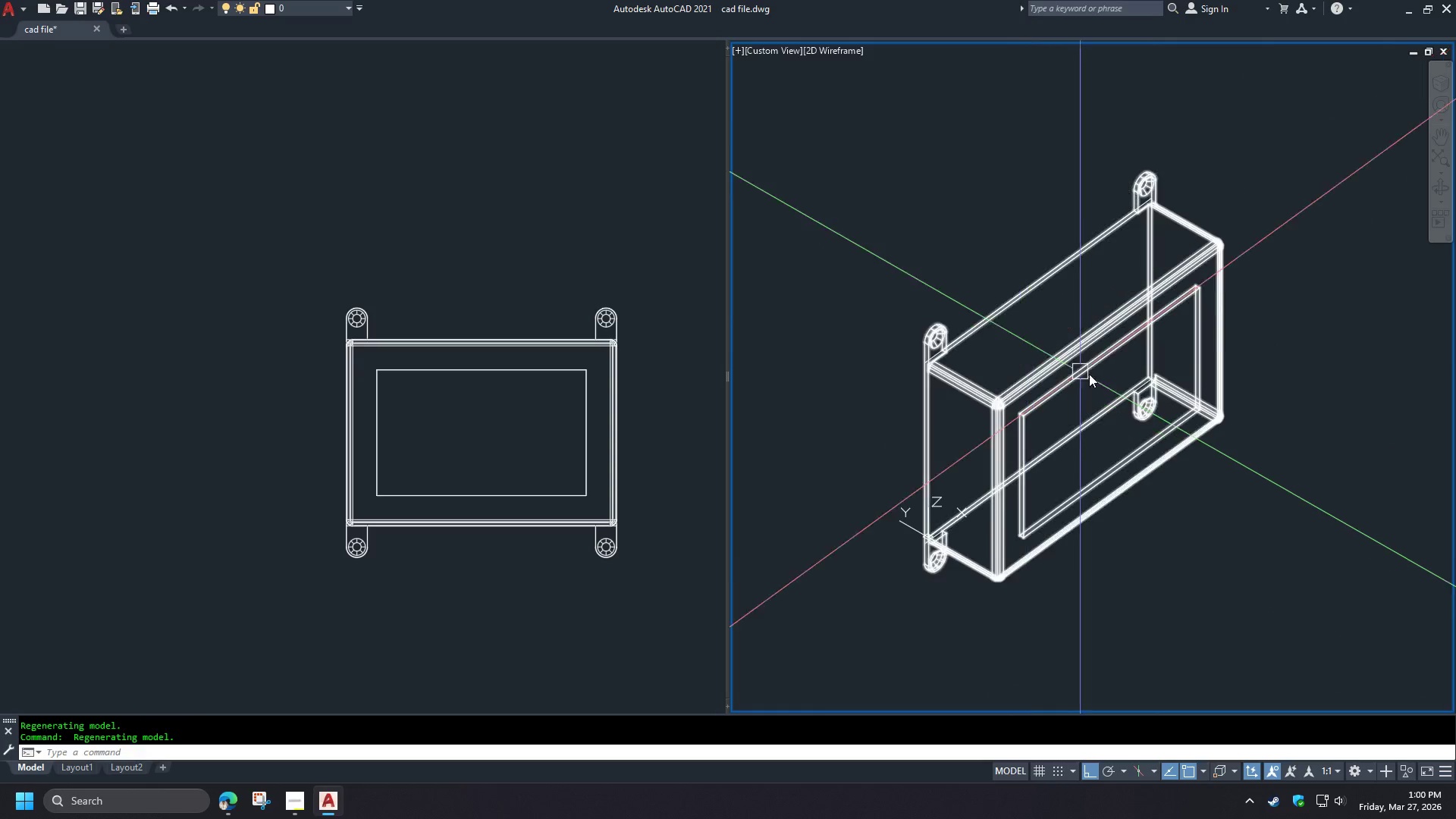 
hold_key(key=ShiftLeft, duration=1.5)
 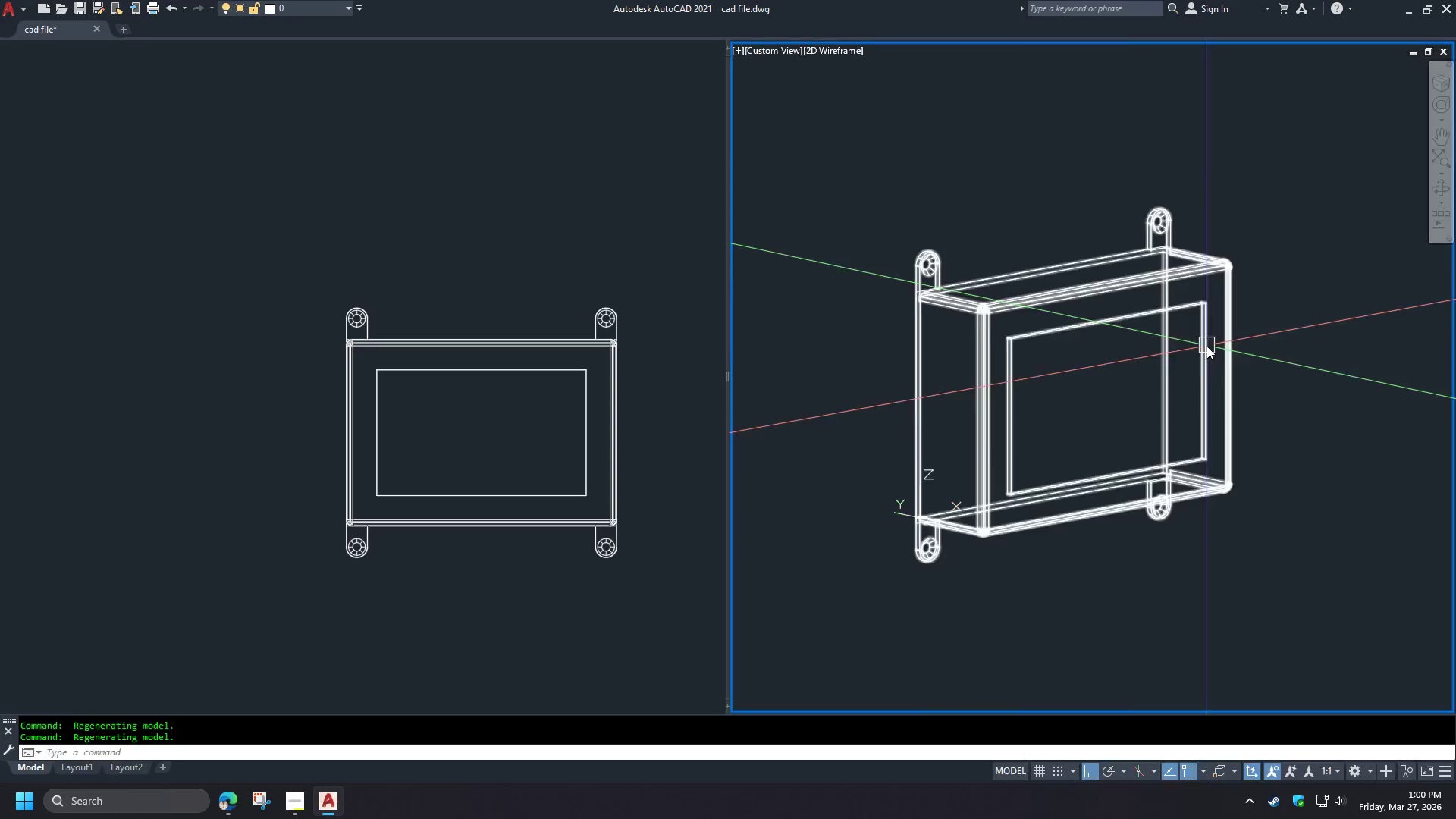 
hold_key(key=ShiftLeft, duration=0.45)